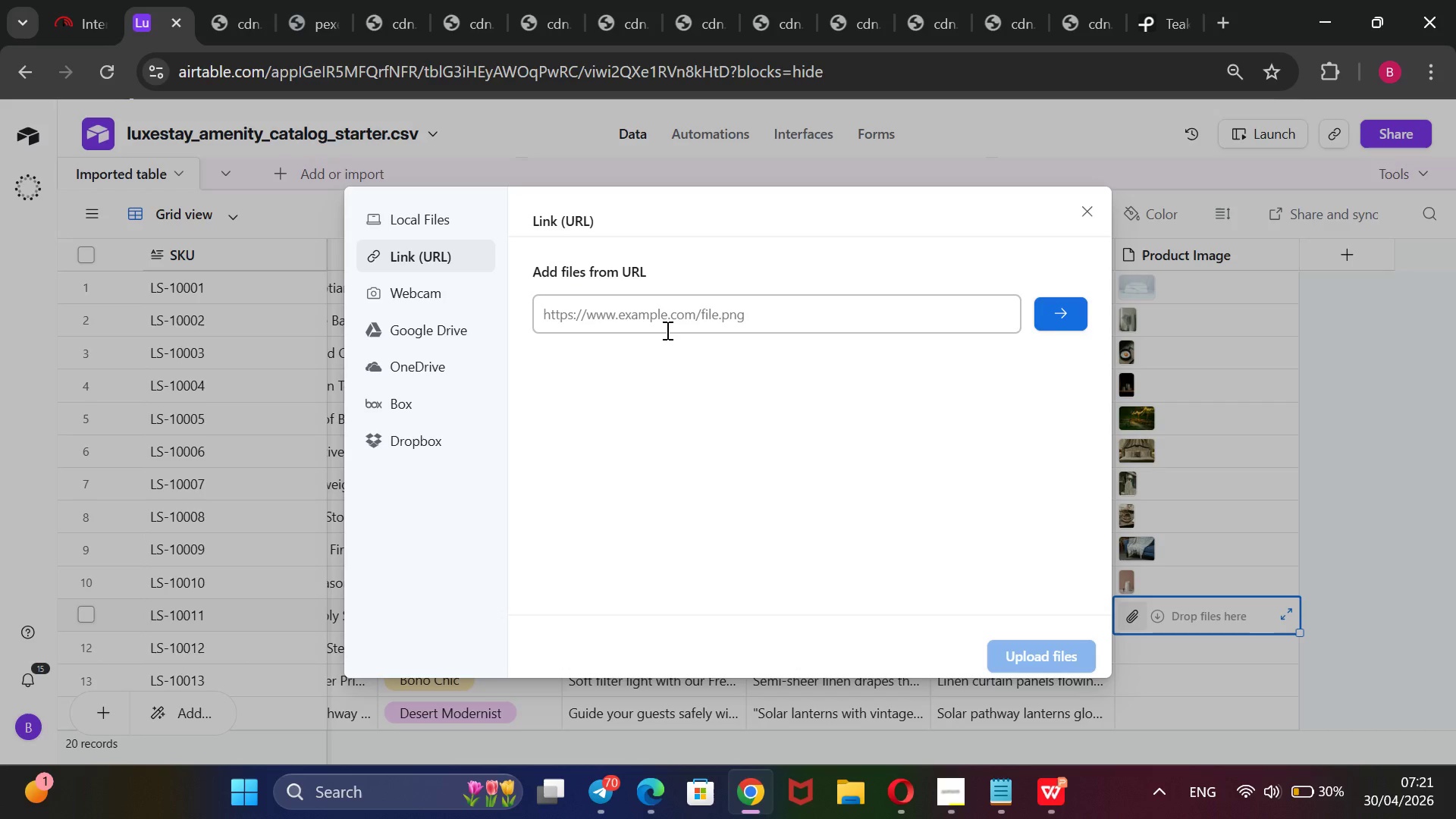 
key(Control+V)
 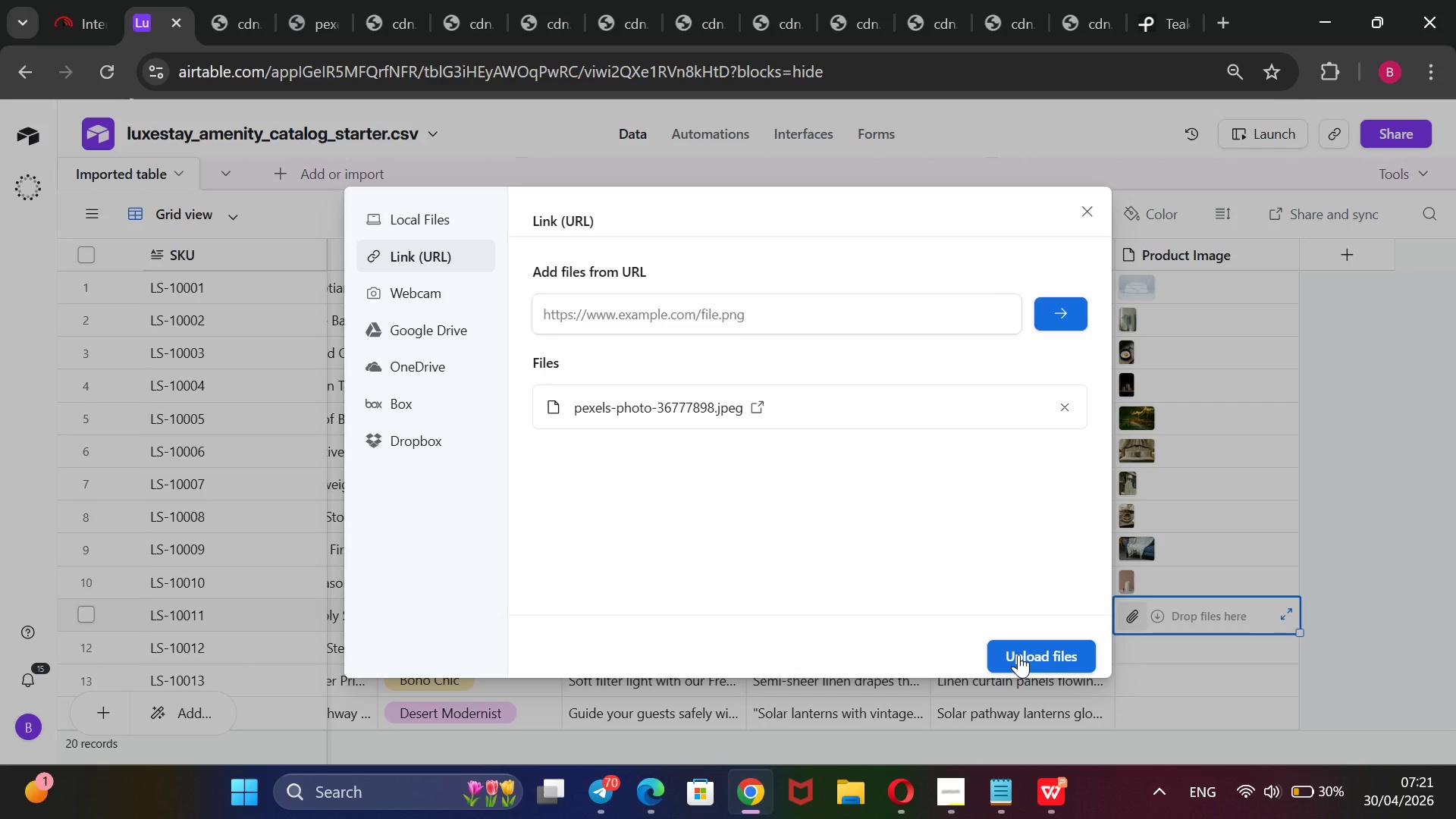 
wait(11.72)
 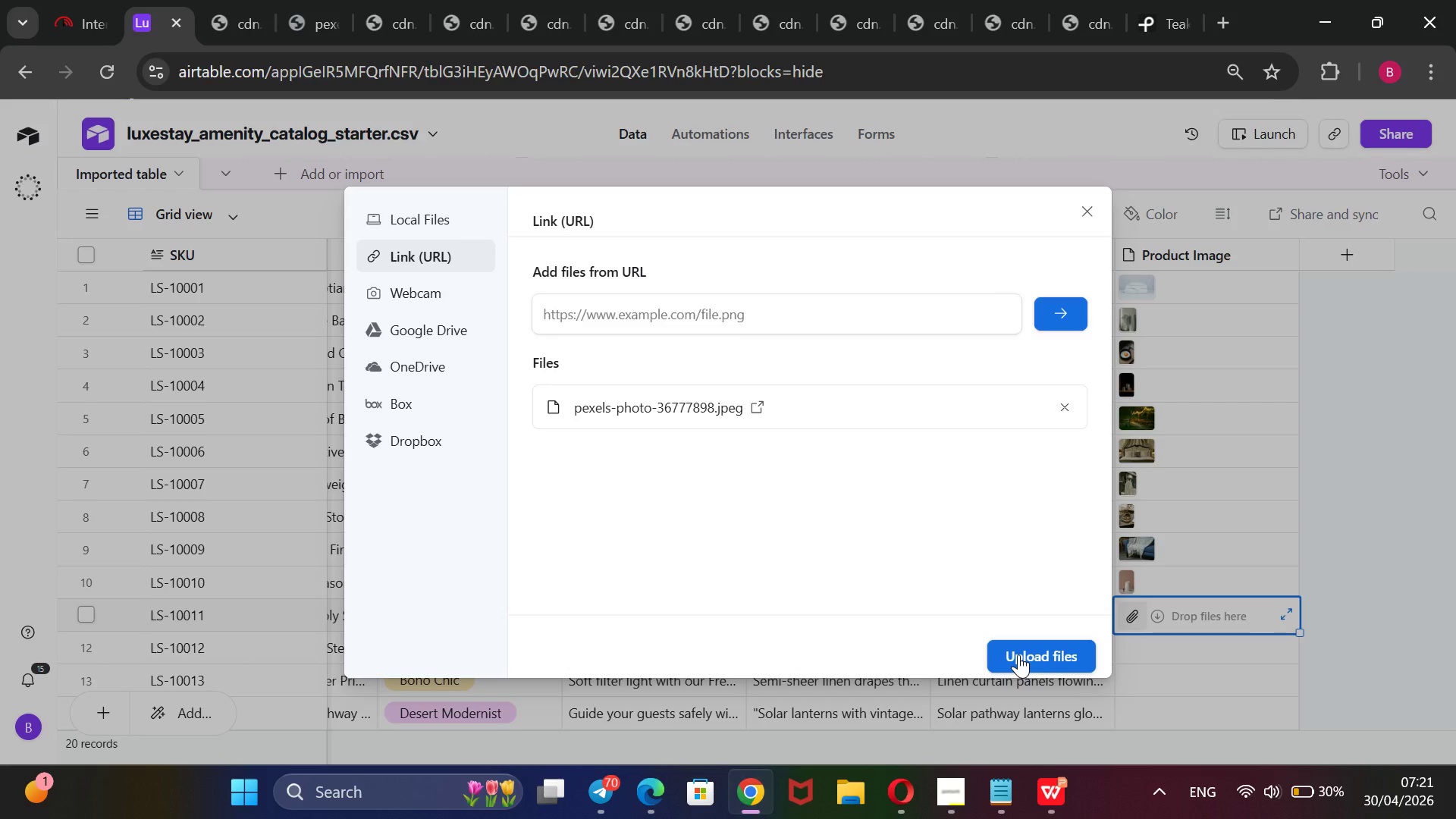 
double_click([1000, 649])
 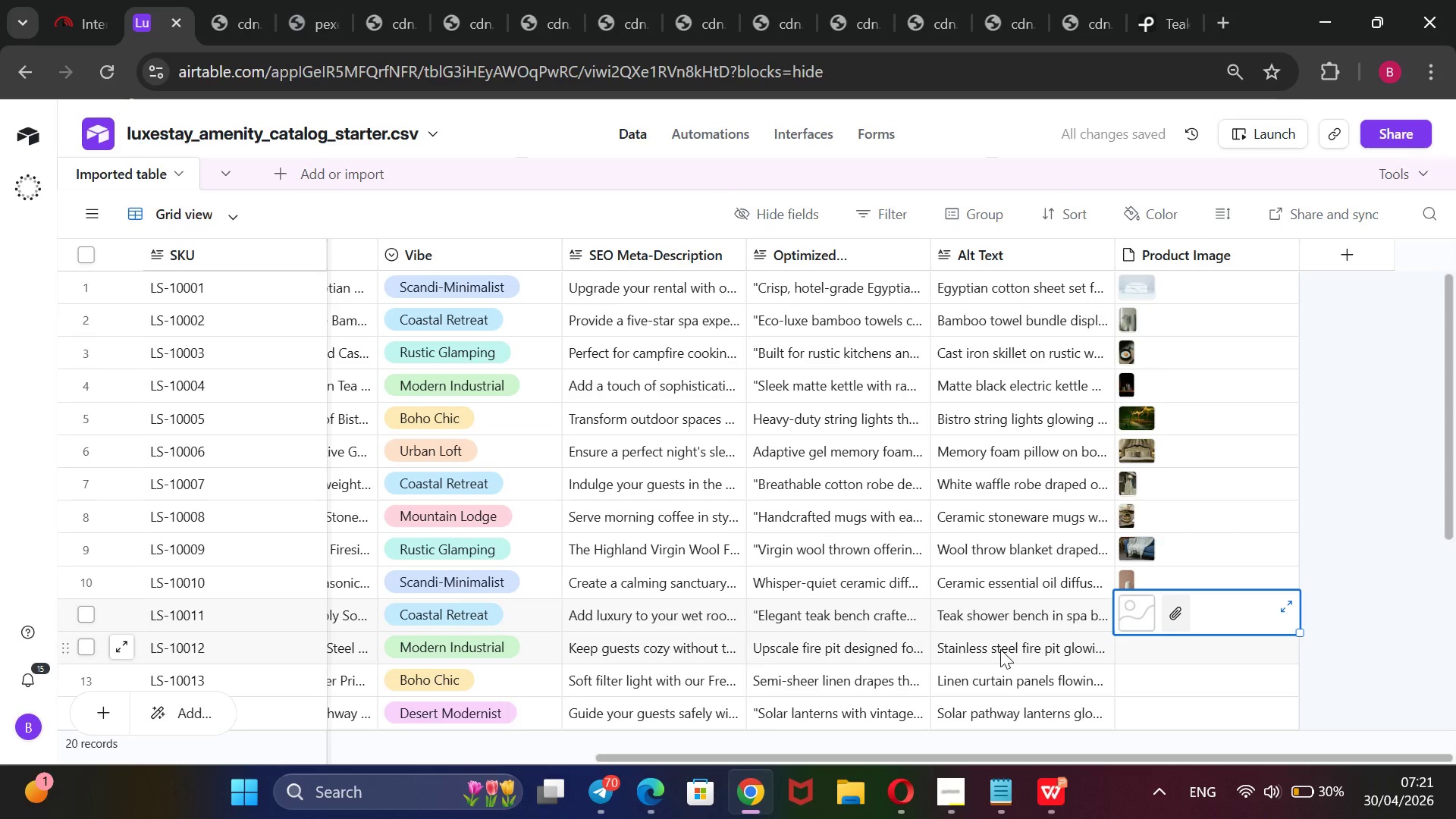 
triple_click([1000, 649])
 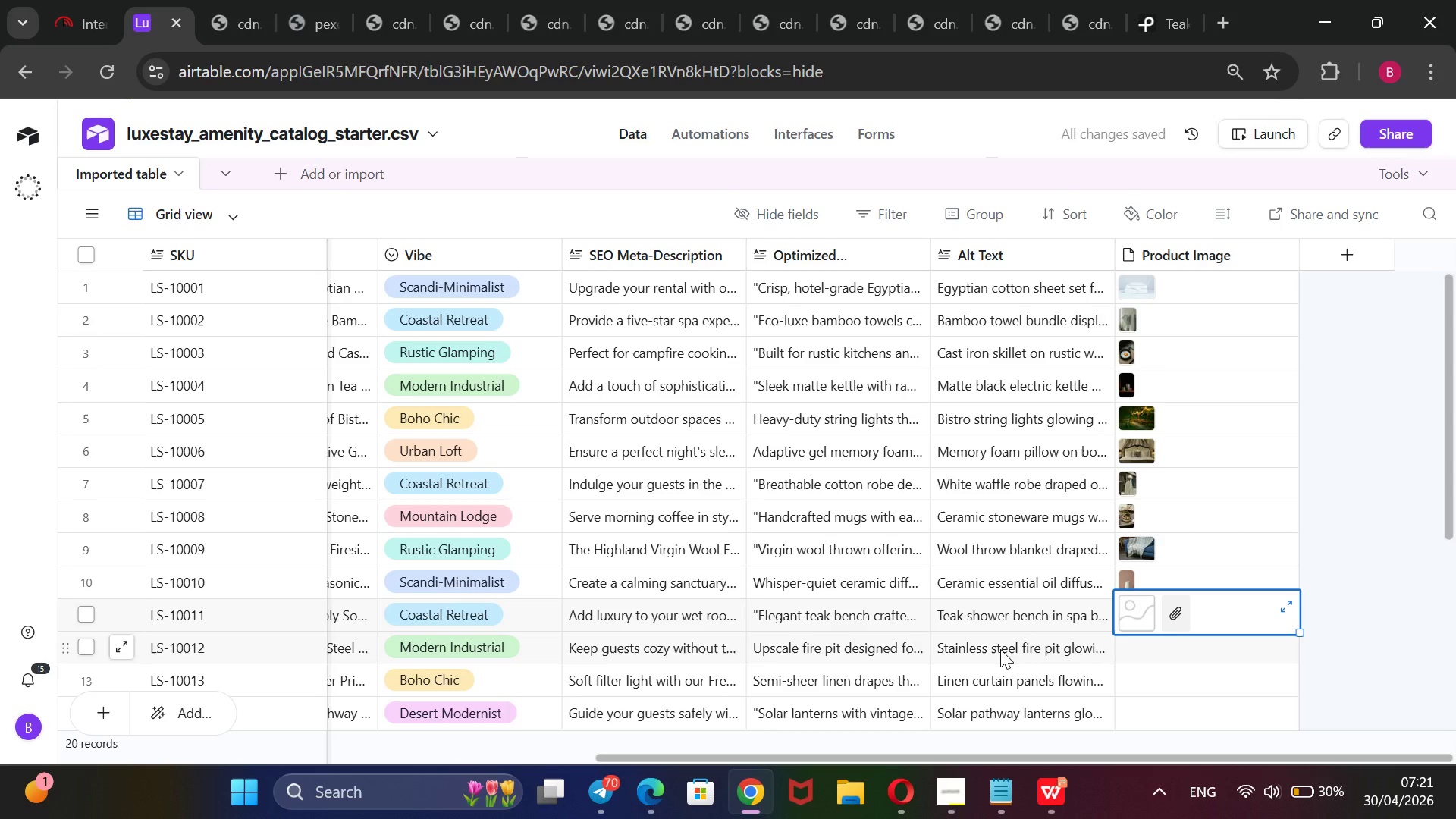 
triple_click([1000, 649])
 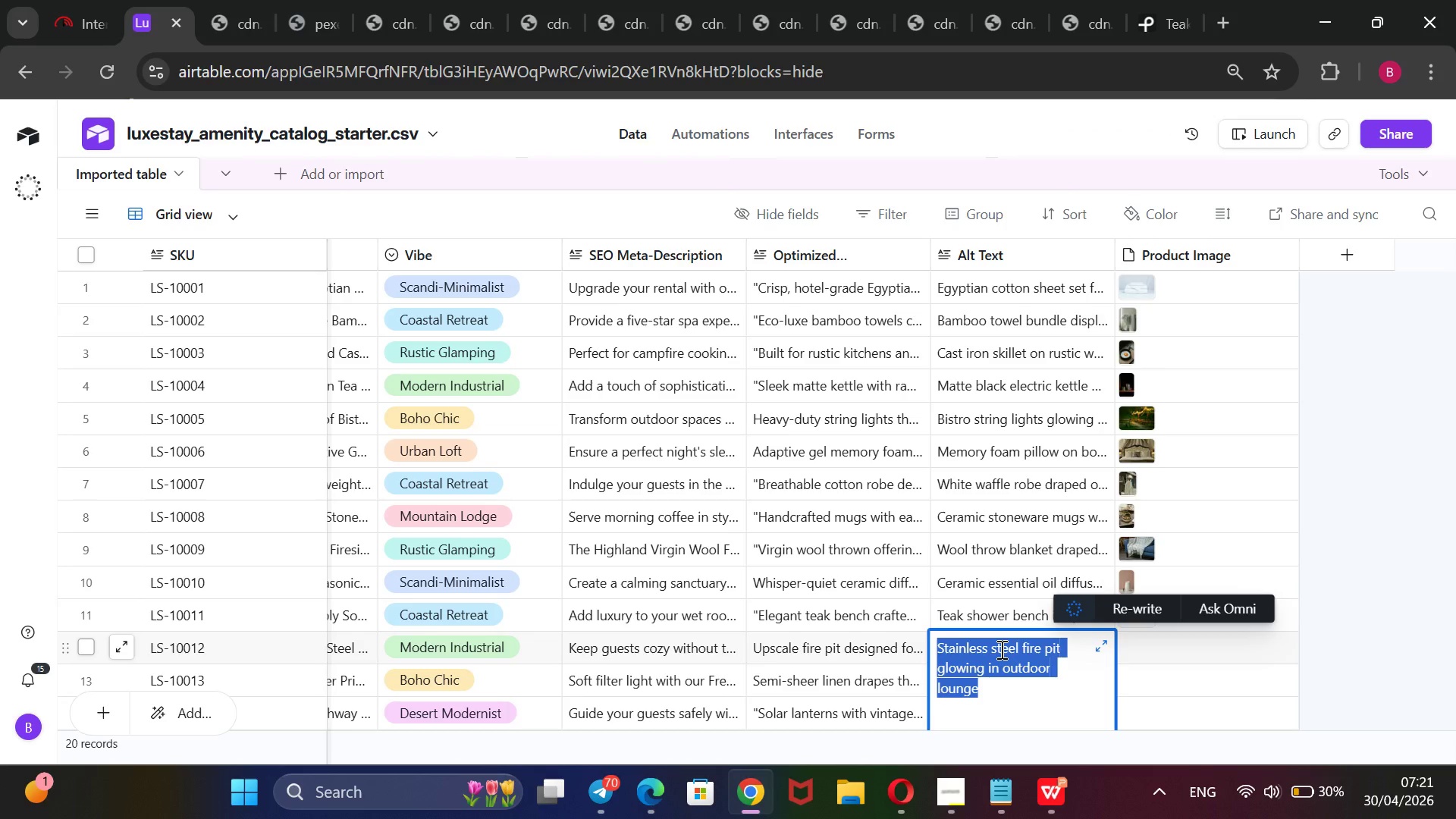 
wait(6.83)
 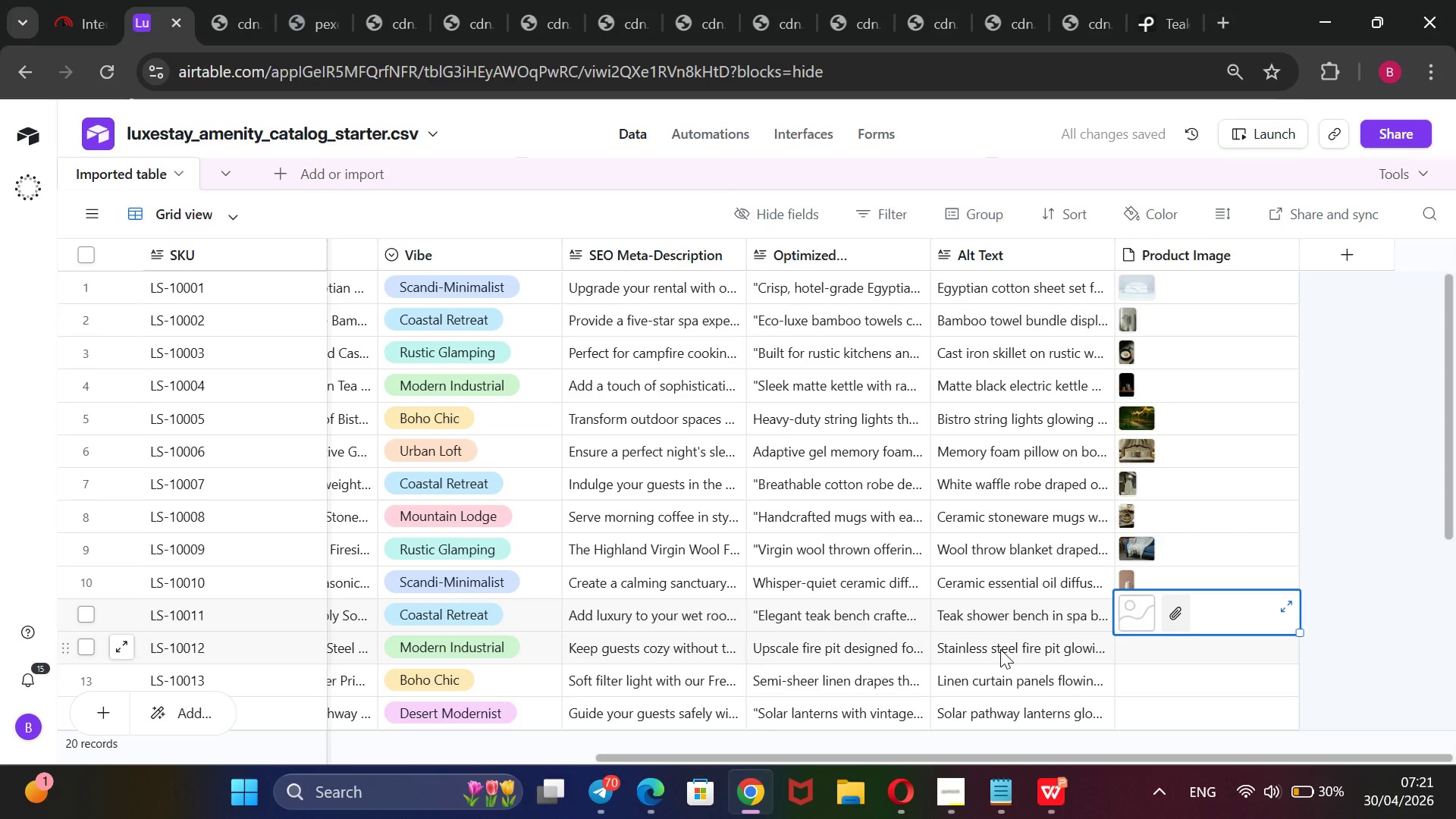 
key(Control+C)
 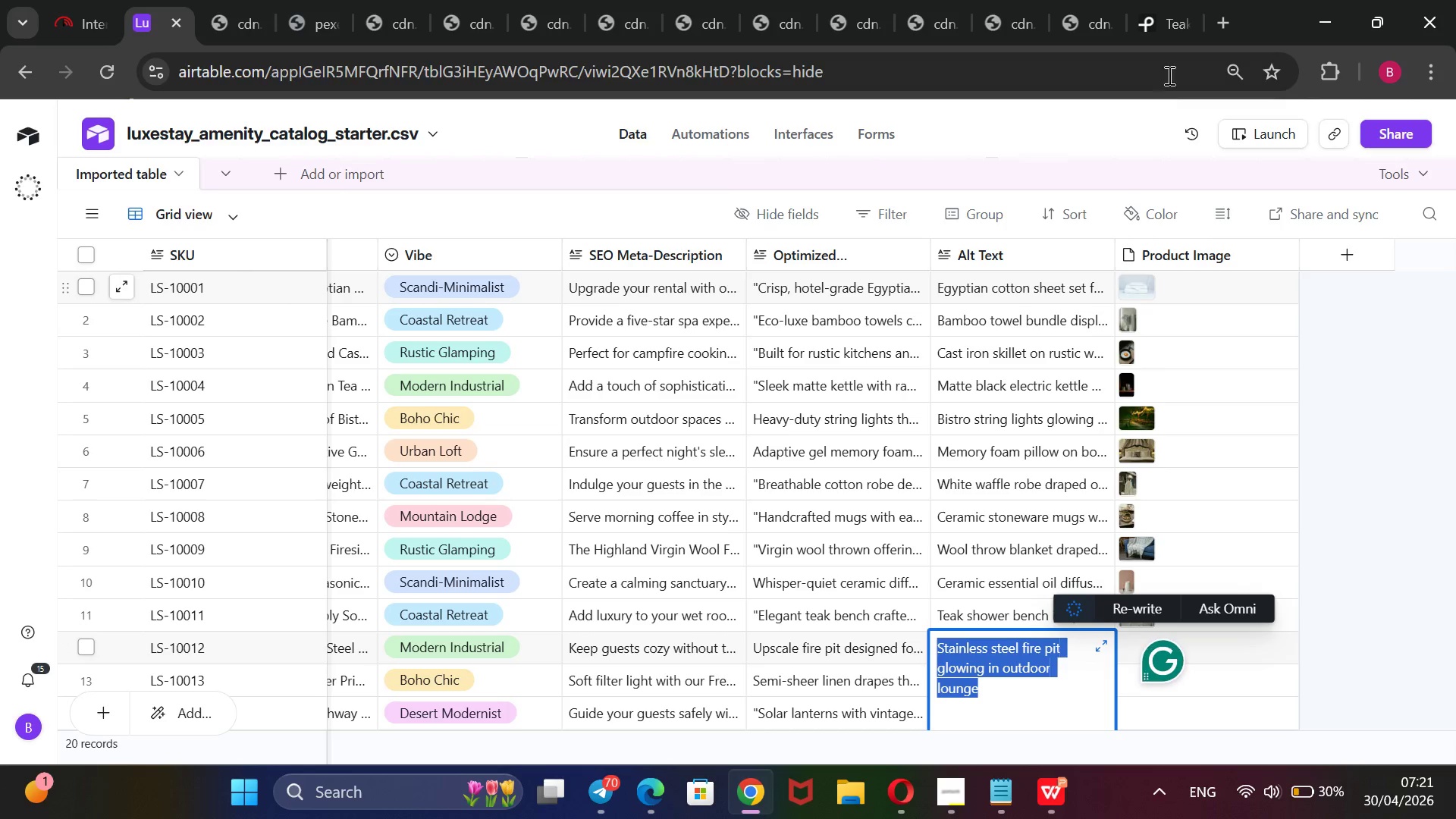 
left_click([1175, 24])
 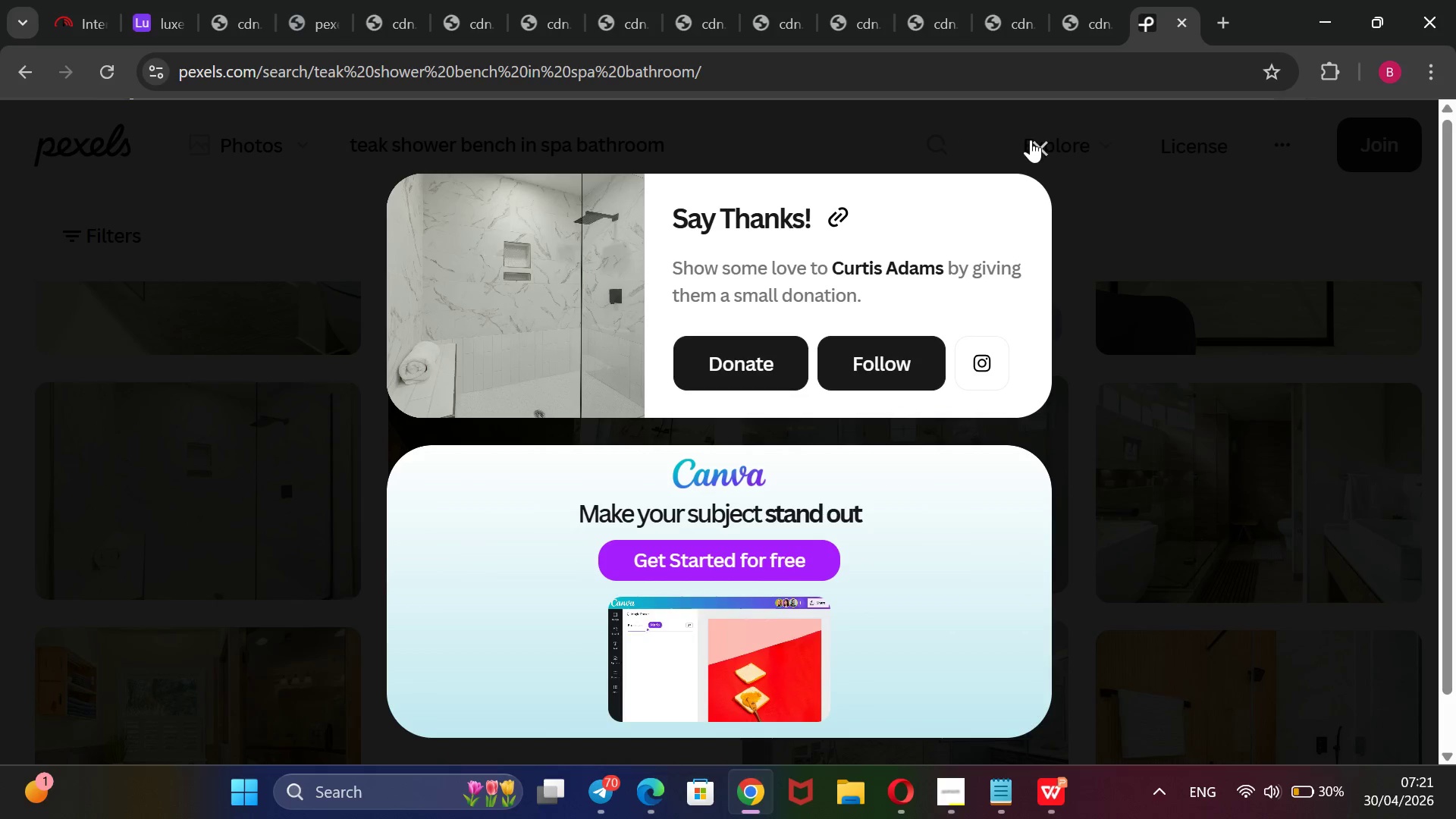 
left_click([1037, 142])
 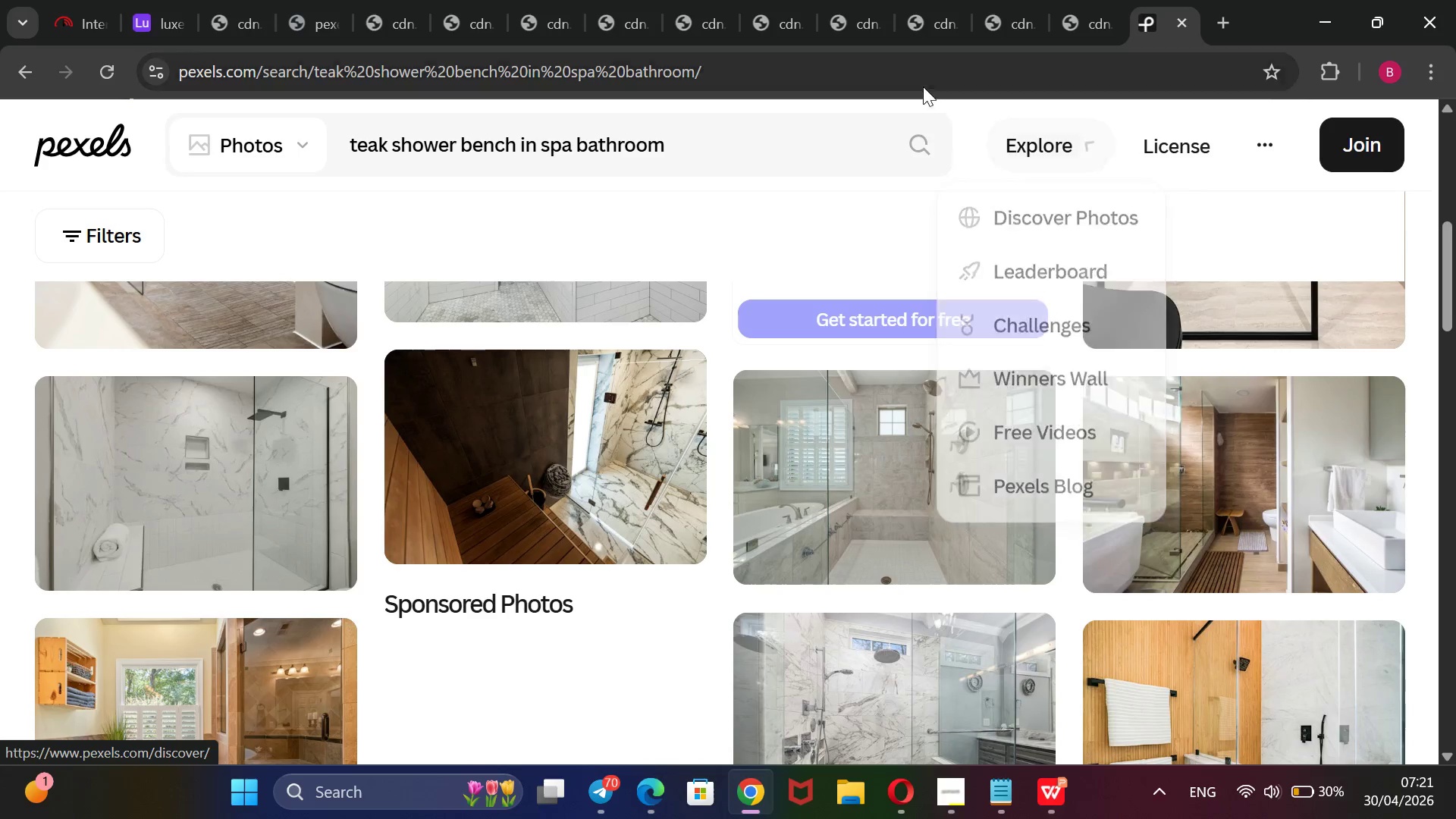 
mouse_move([173, 9])
 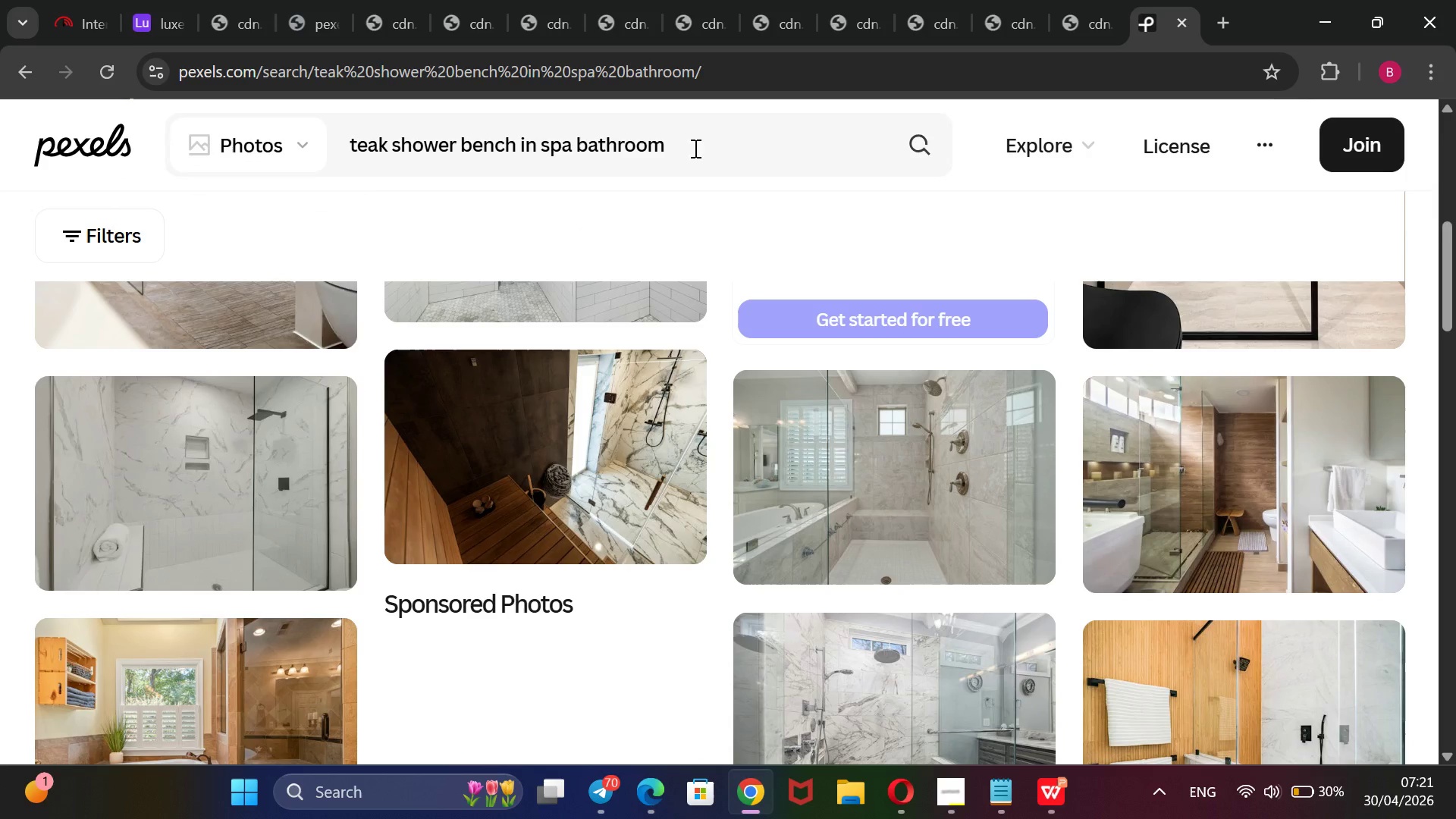 
left_click_drag(start_coordinate=[694, 149], to_coordinate=[338, 127])
 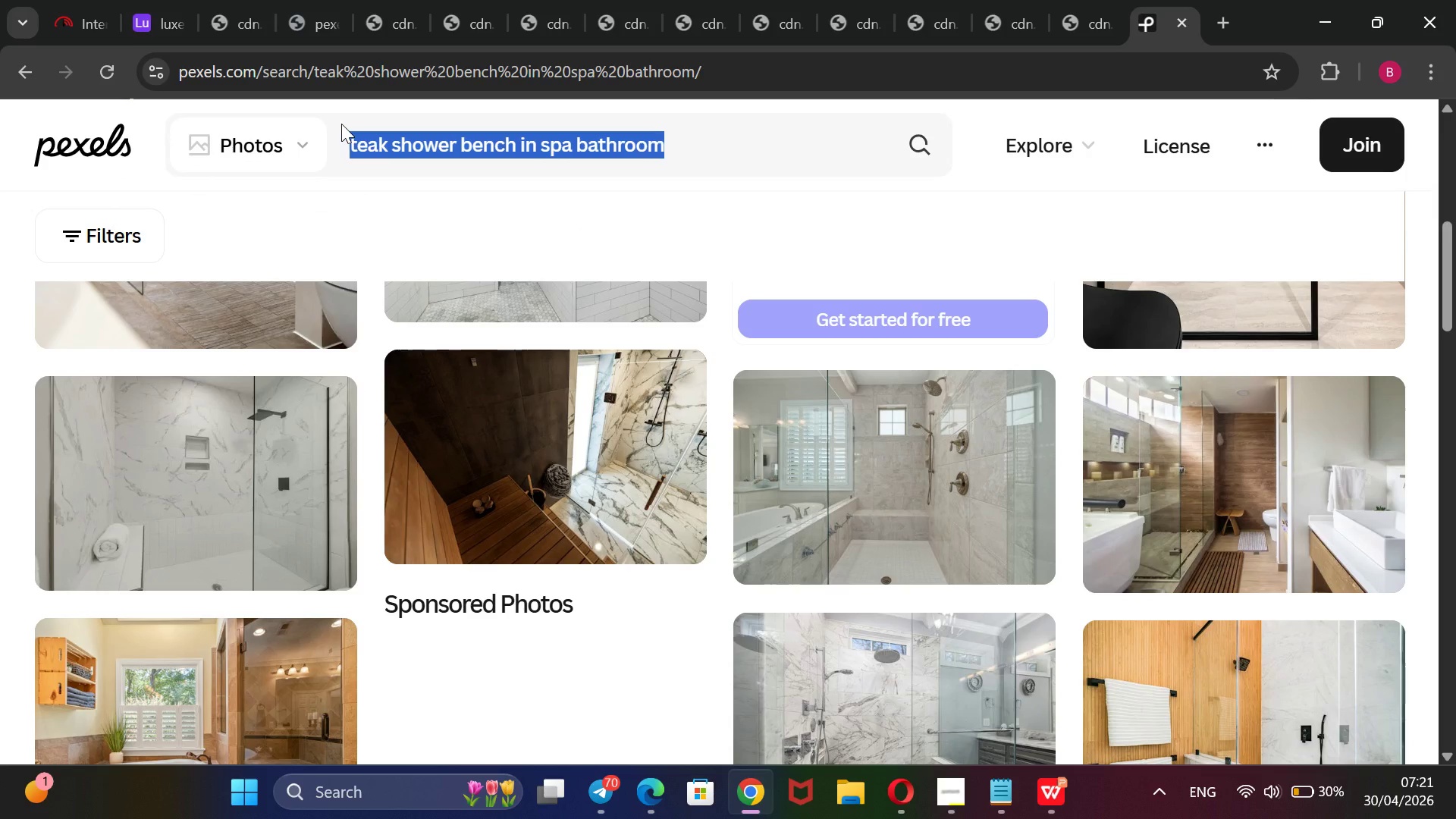 
key(Backspace)
 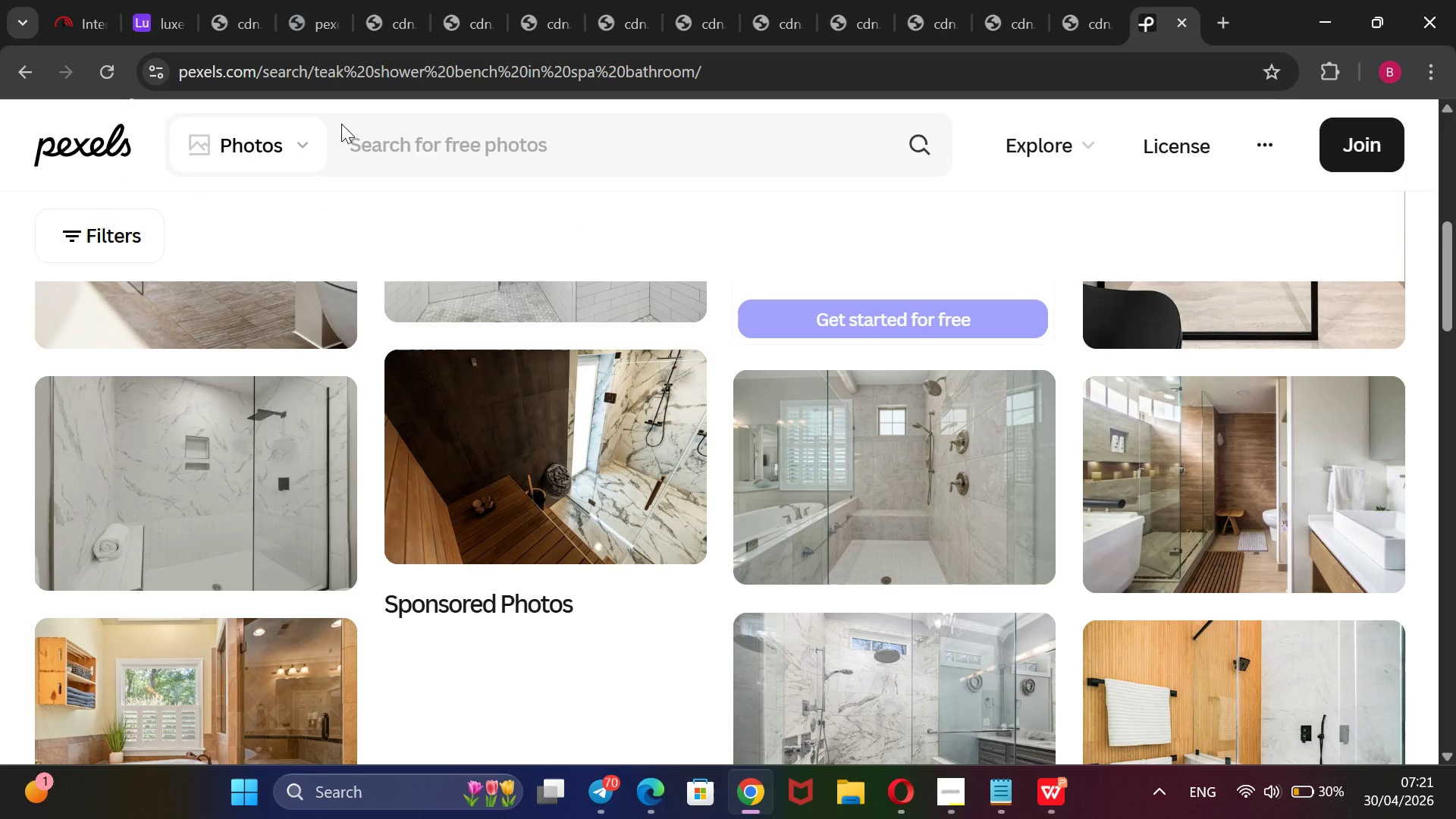 
key(Control+V)
 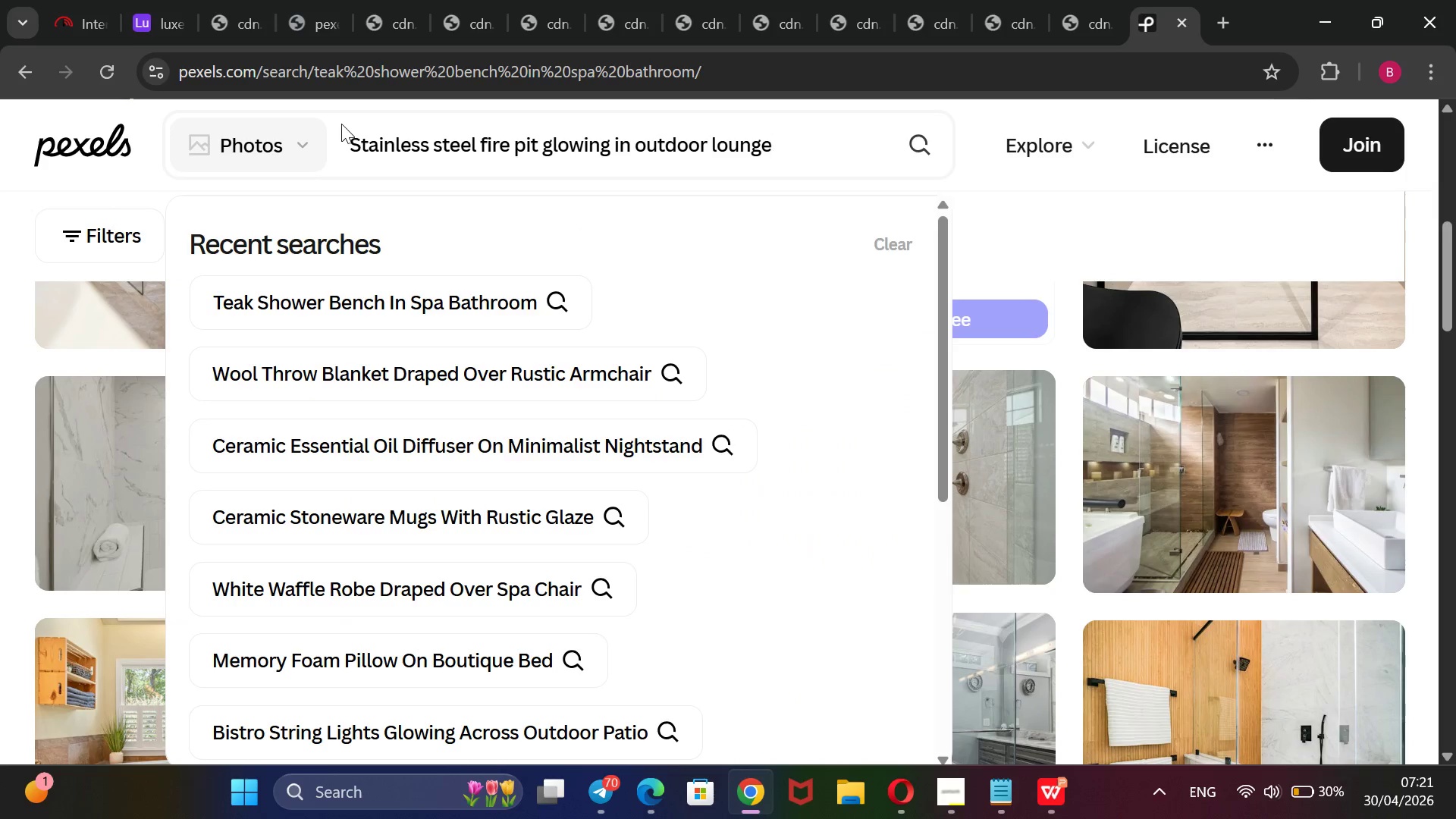 
key(Control+Enter)
 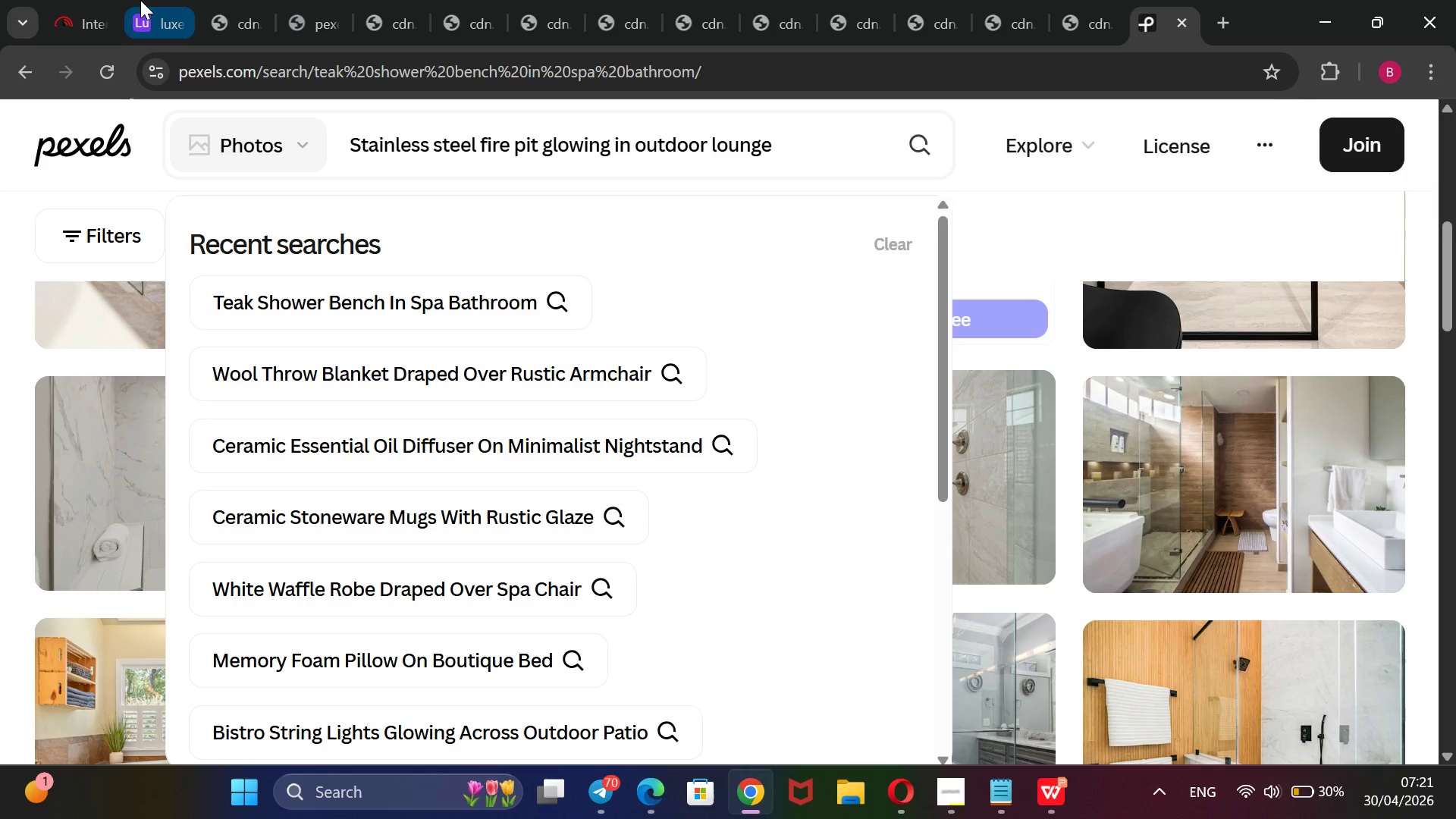 
left_click([140, 0])
 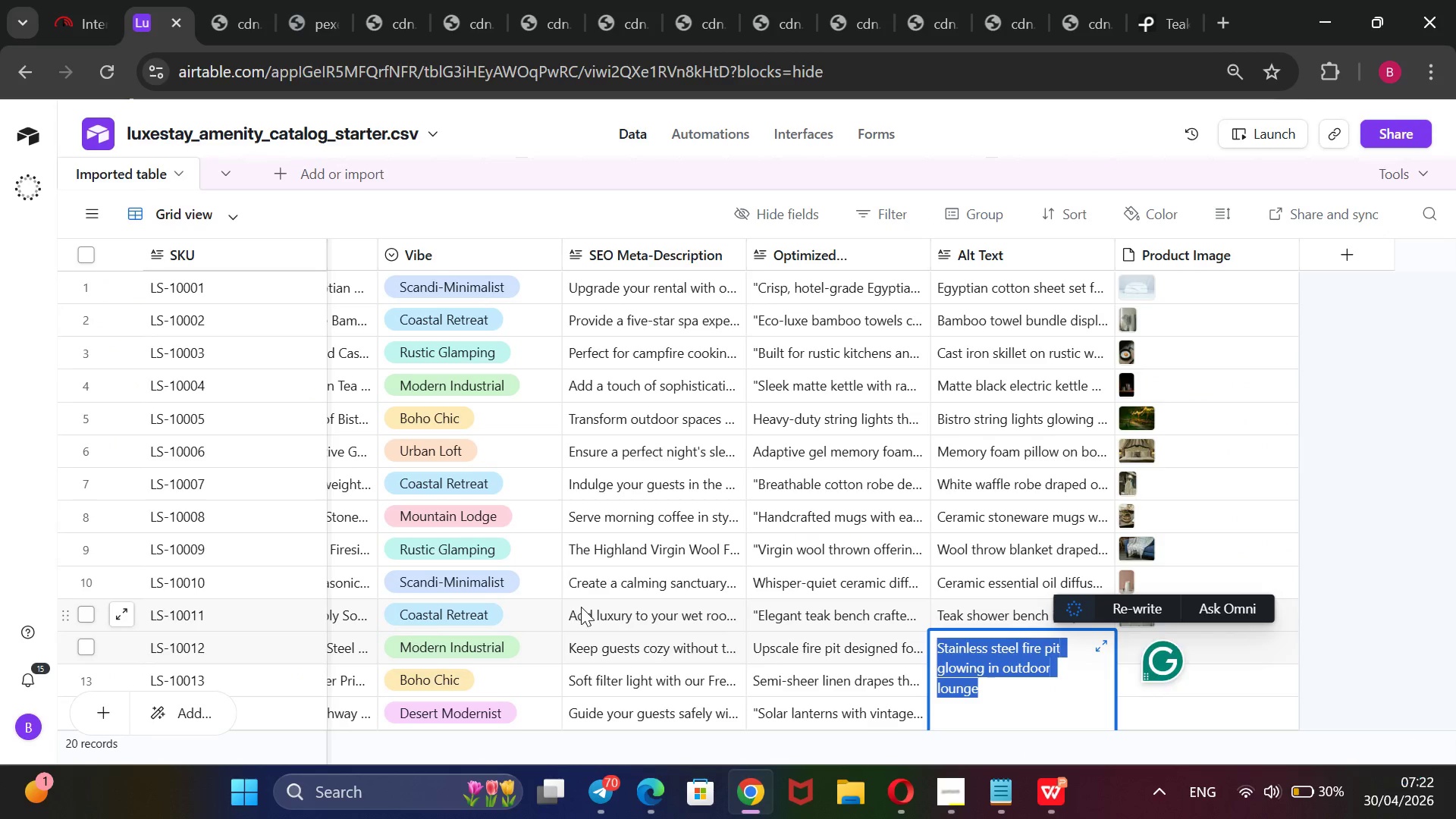 
scroll: coordinate [579, 604], scroll_direction: up, amount: 6.0
 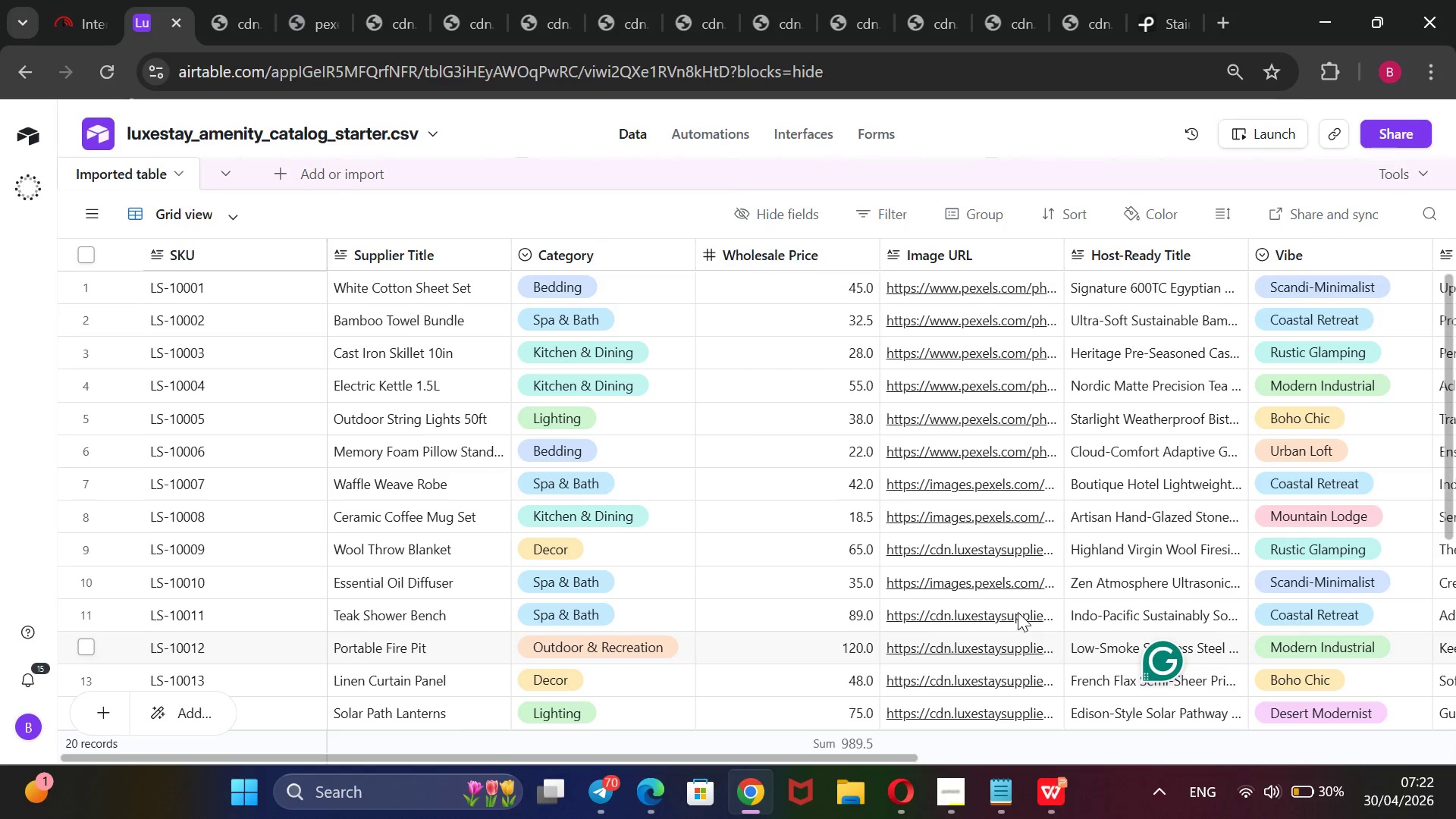 
wait(5.45)
 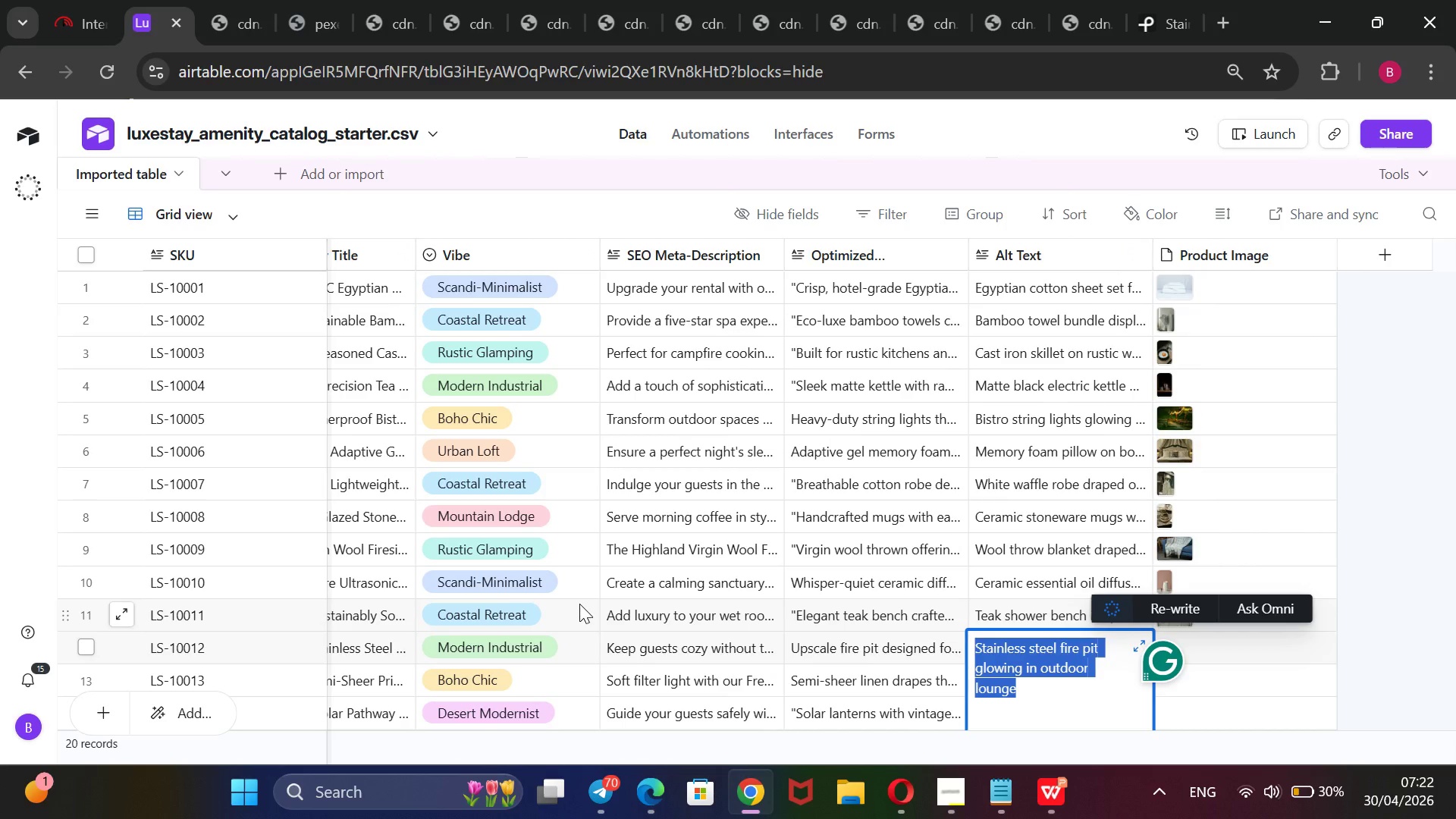 
double_click([943, 607])
 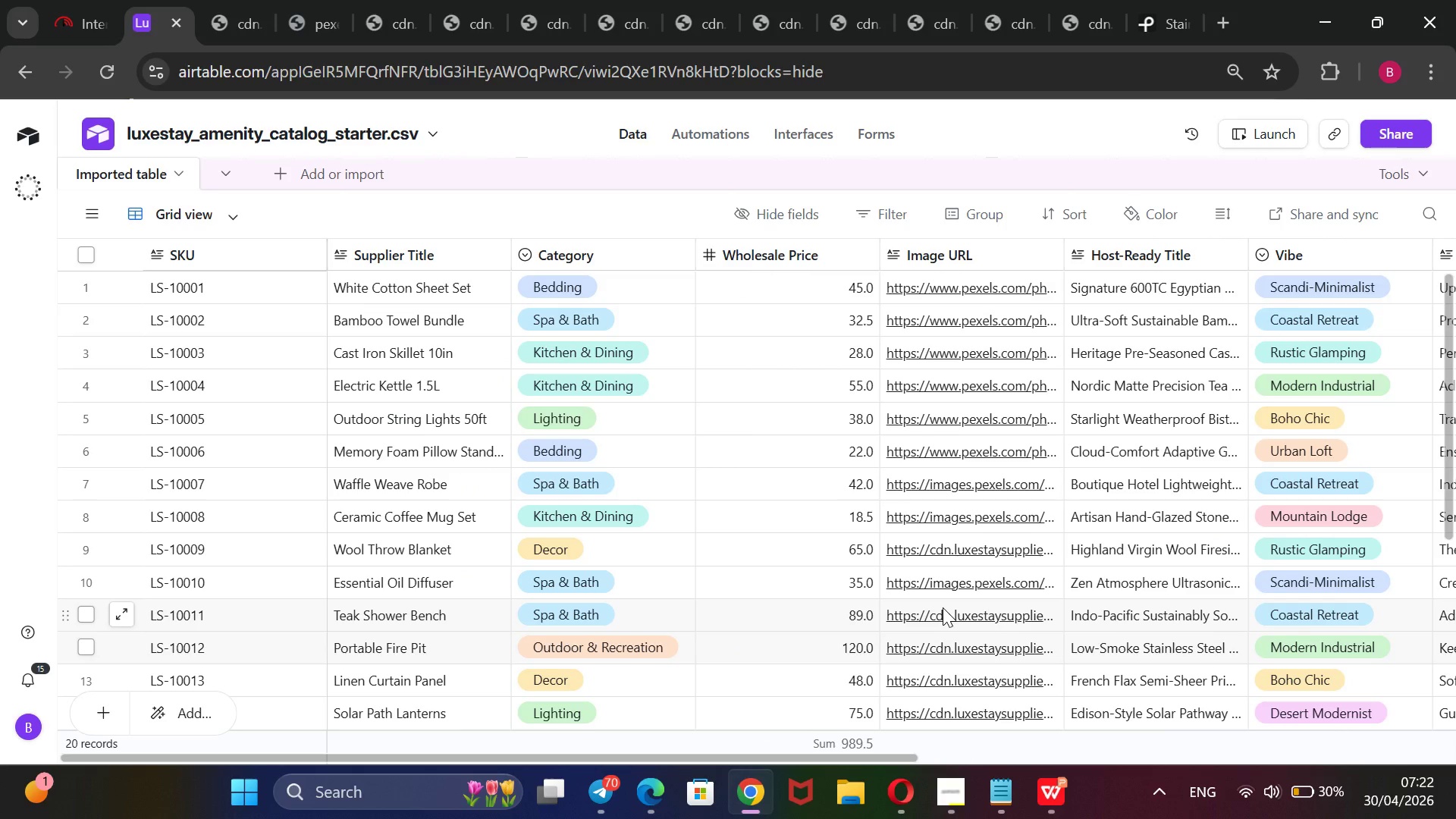 
triple_click([943, 607])
 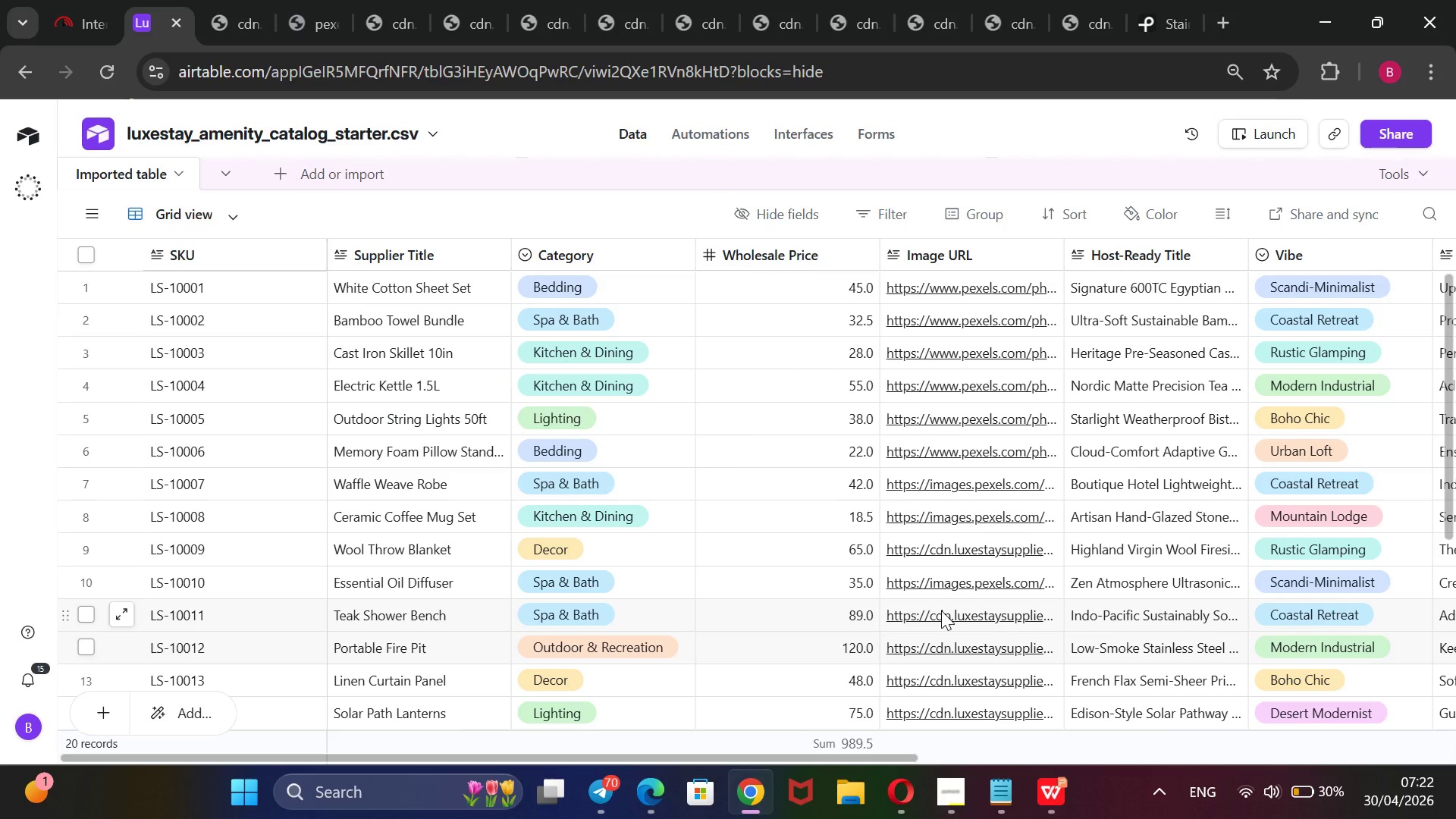 
triple_click([943, 607])
 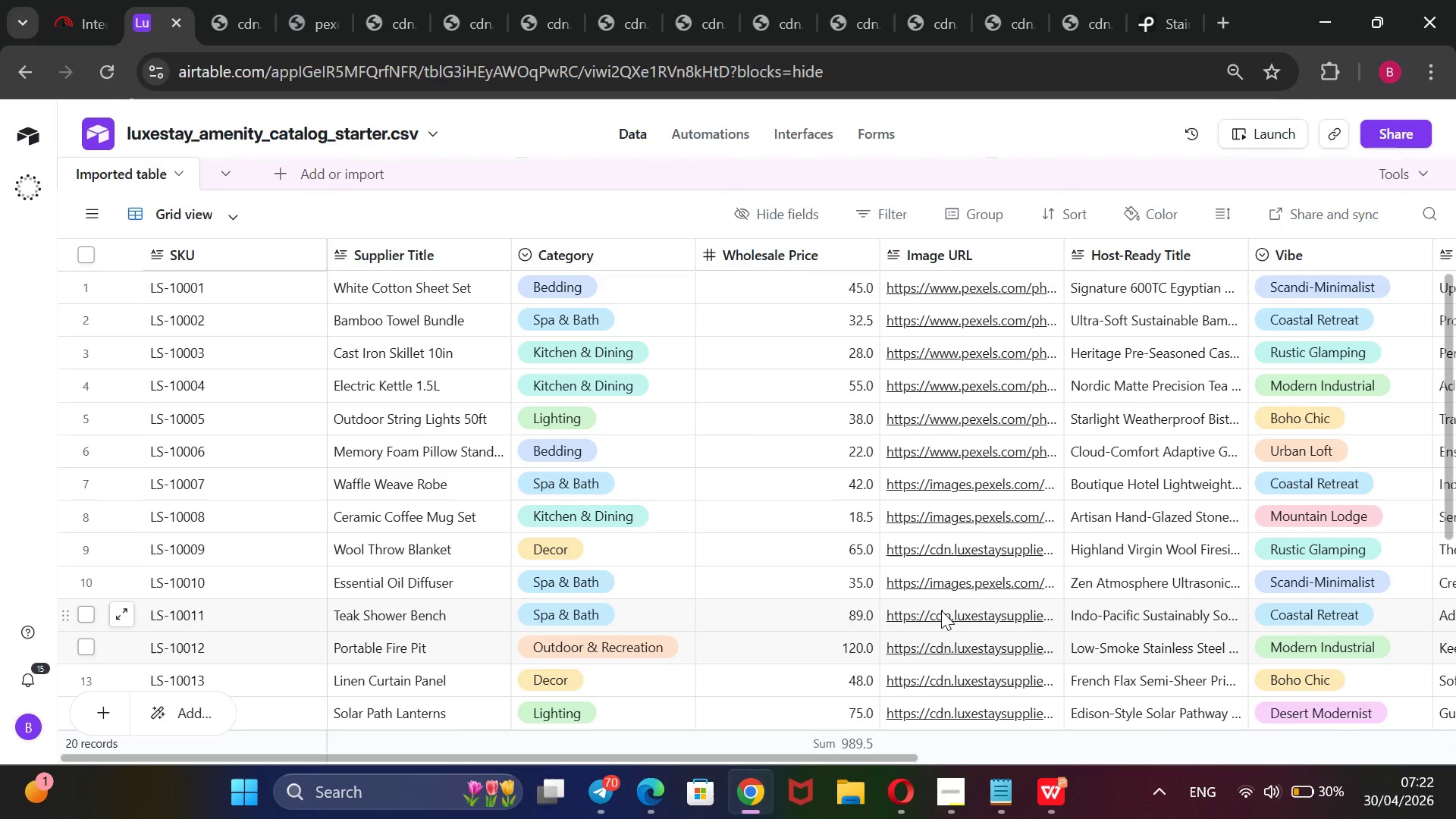 
triple_click([941, 610])
 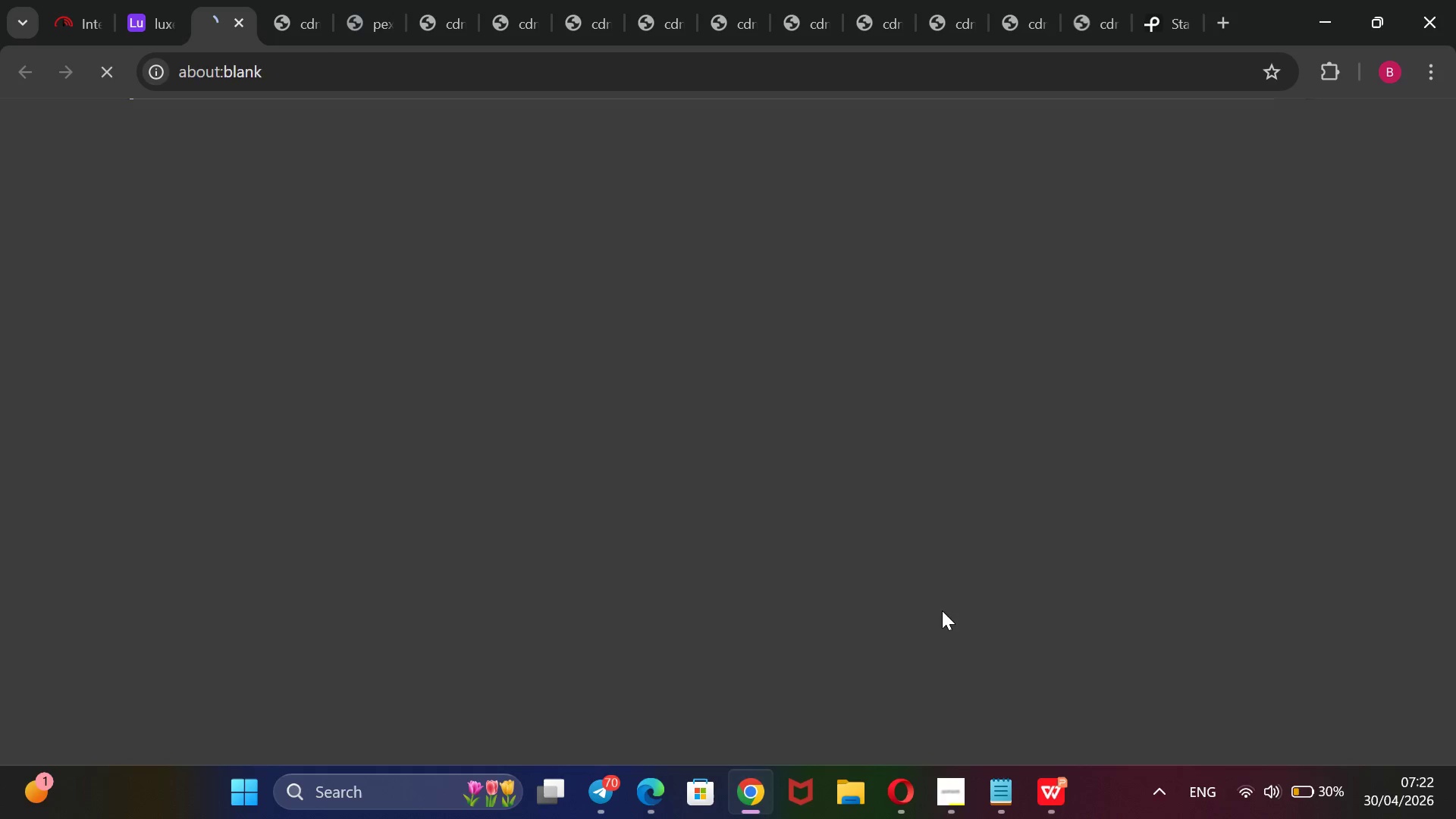 
wait(5.52)
 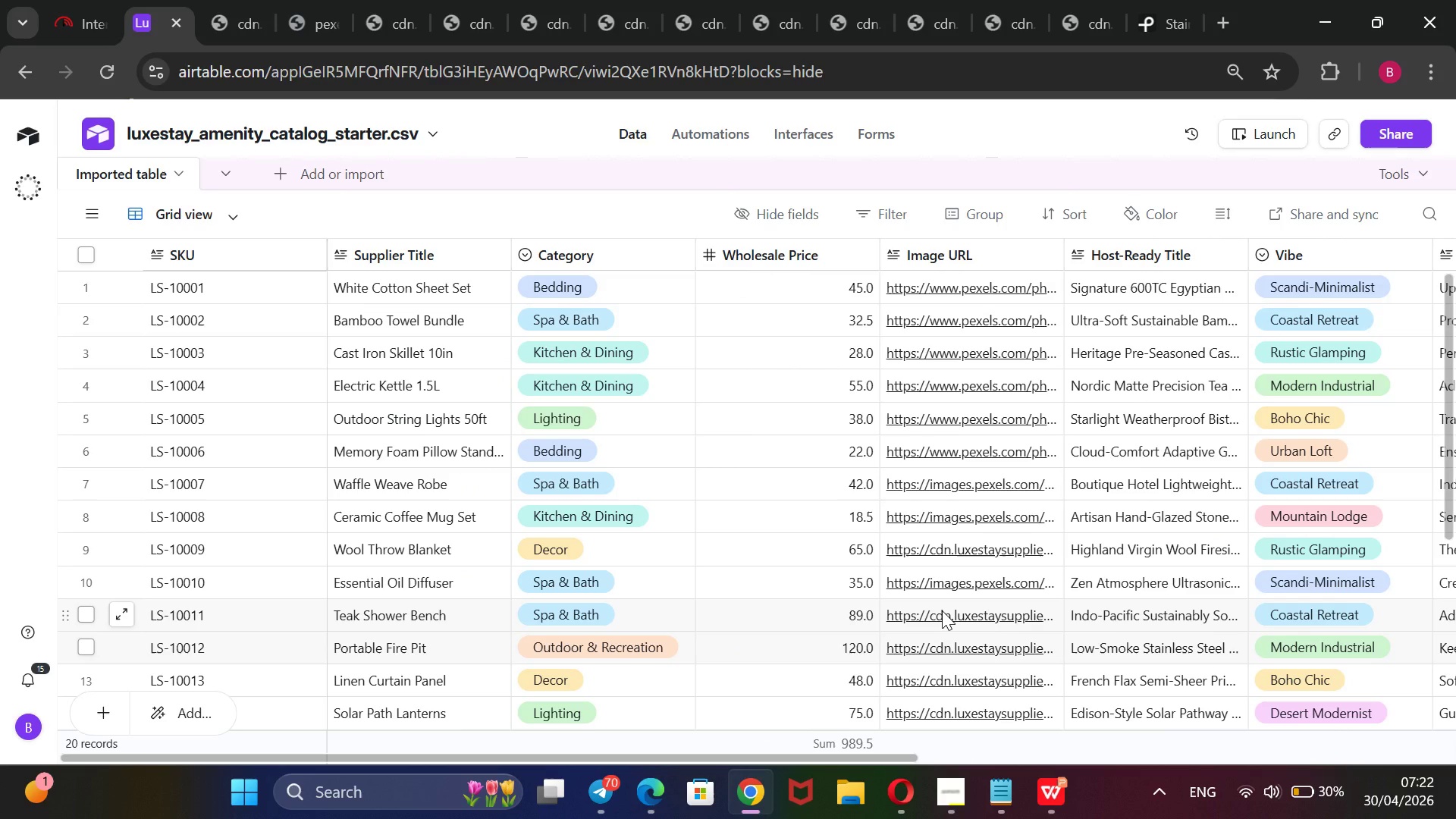 
left_click([151, 0])
 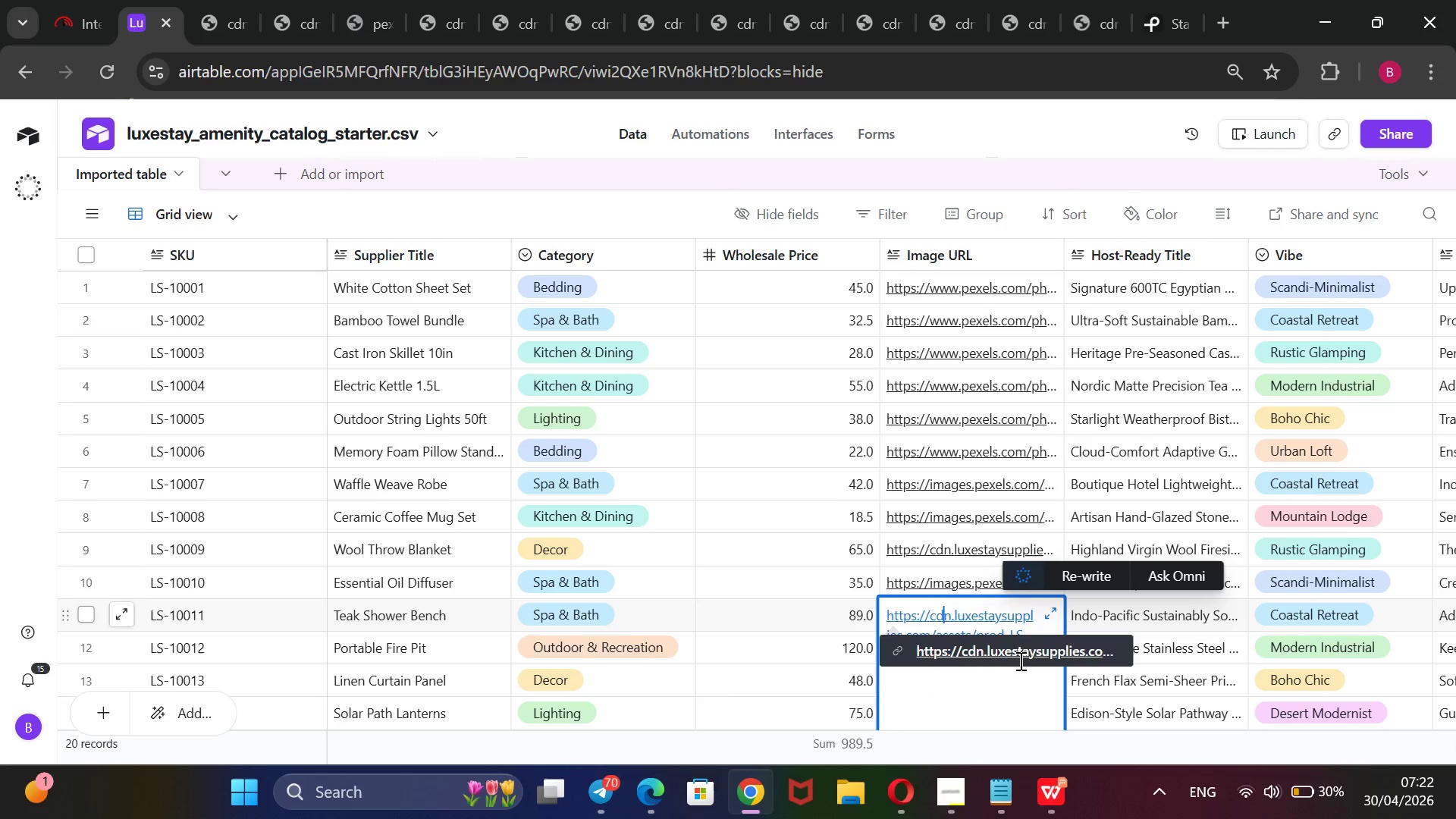 
left_click_drag(start_coordinate=[1031, 635], to_coordinate=[911, 615])
 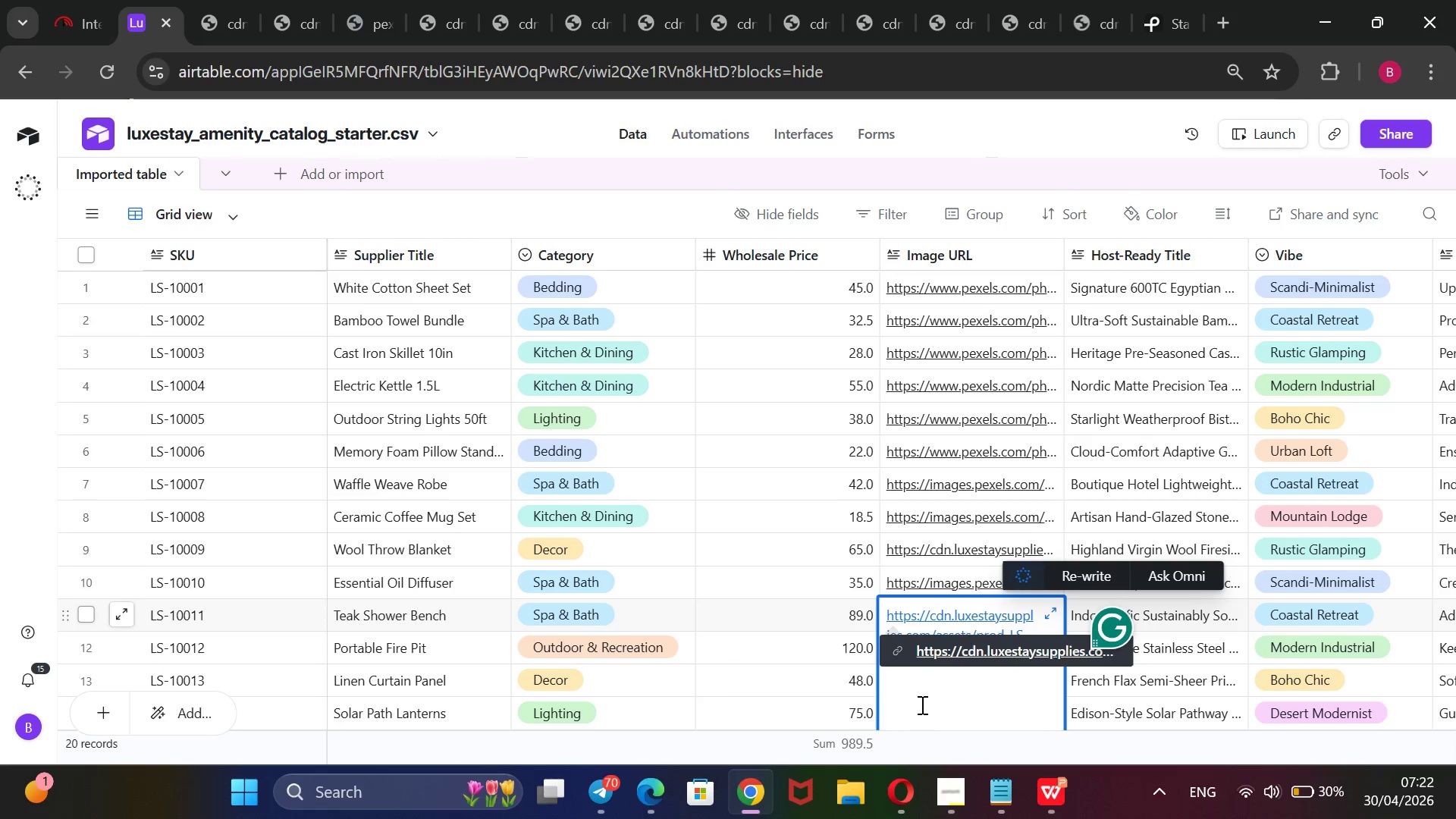 
double_click([921, 704])
 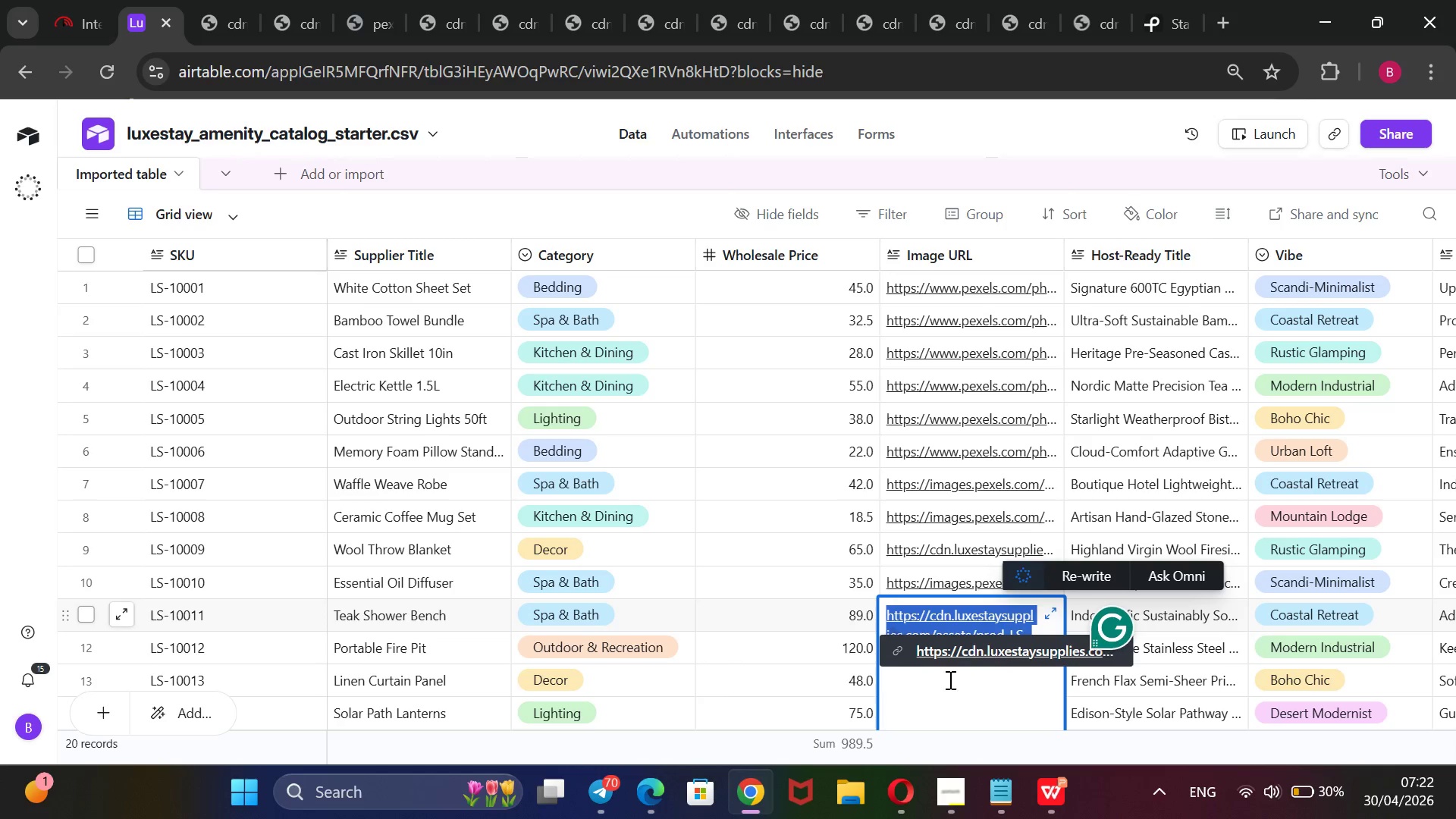 
key(Backspace)
 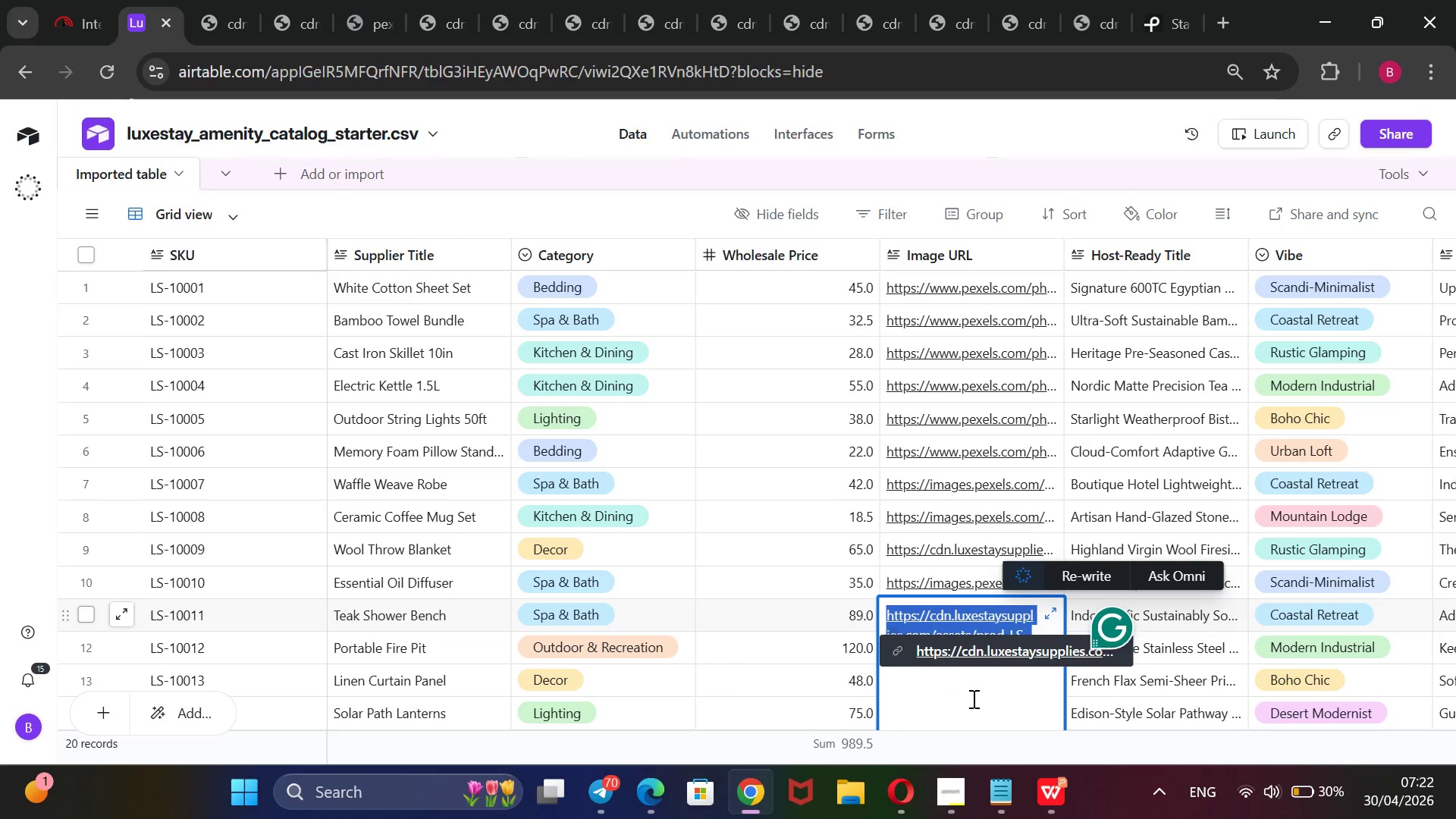 
key(Control+V)
 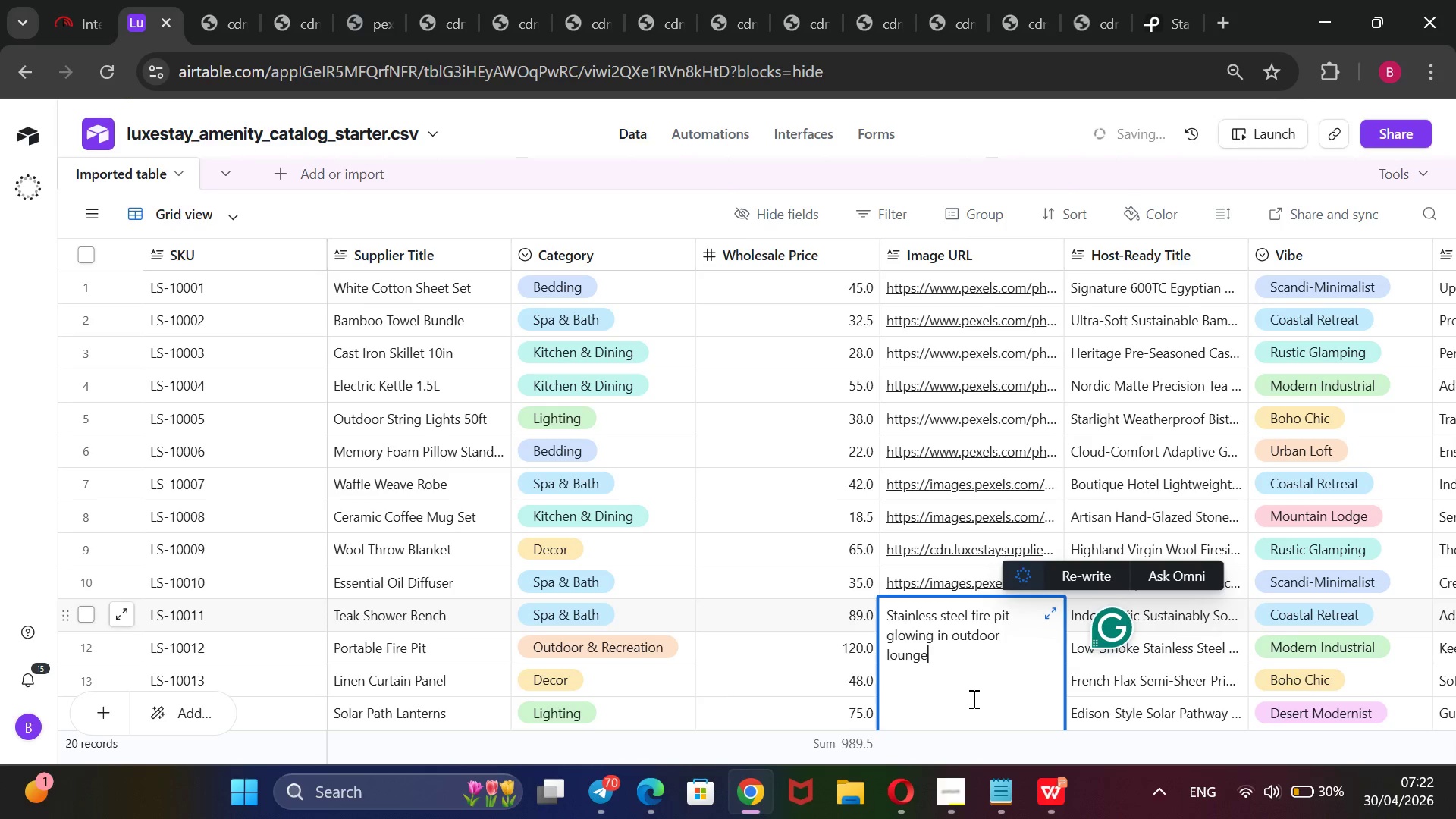 
hold_key(key=Backspace, duration=1.5)
 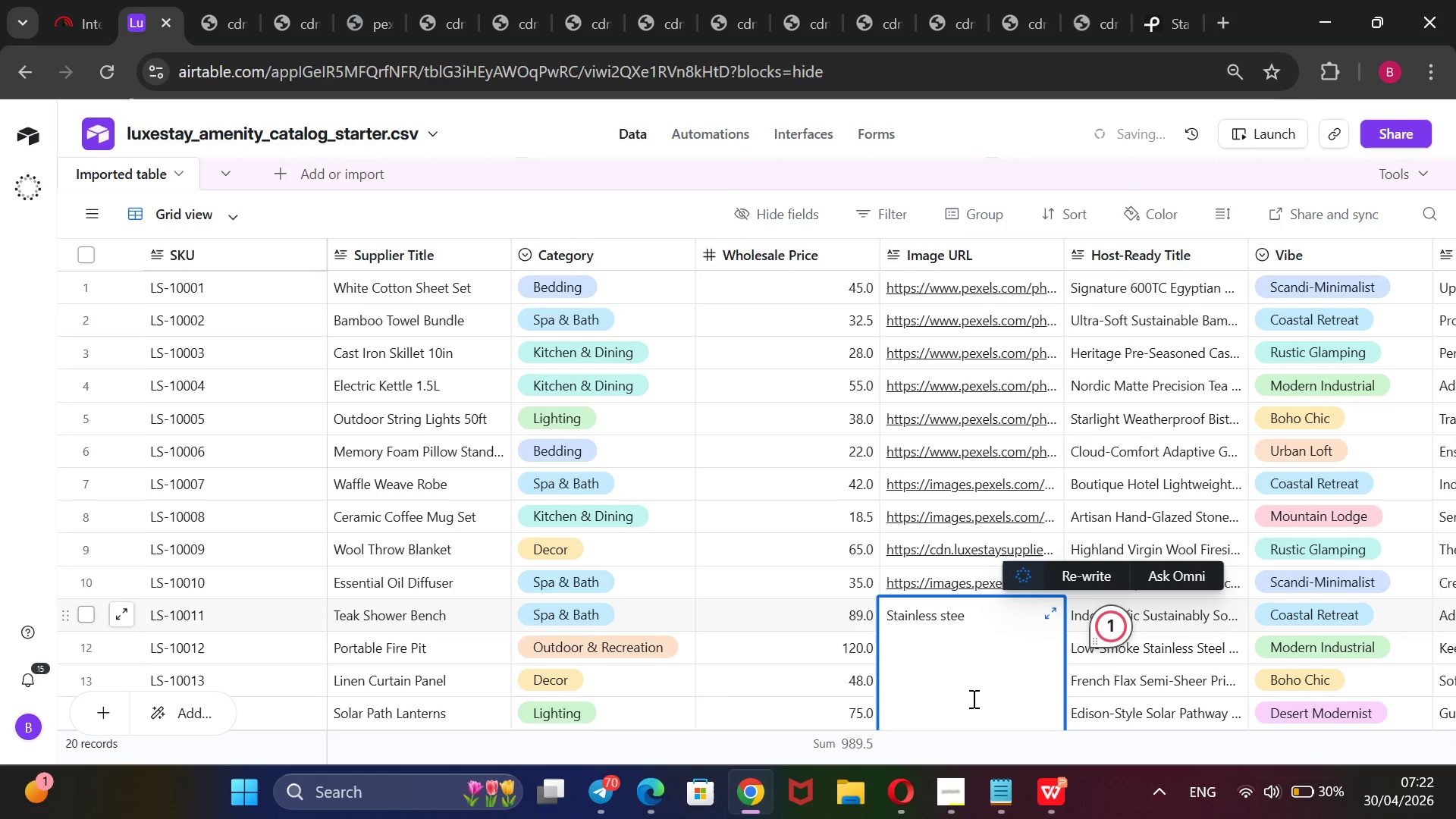 
hold_key(key=Backspace, duration=1.31)
 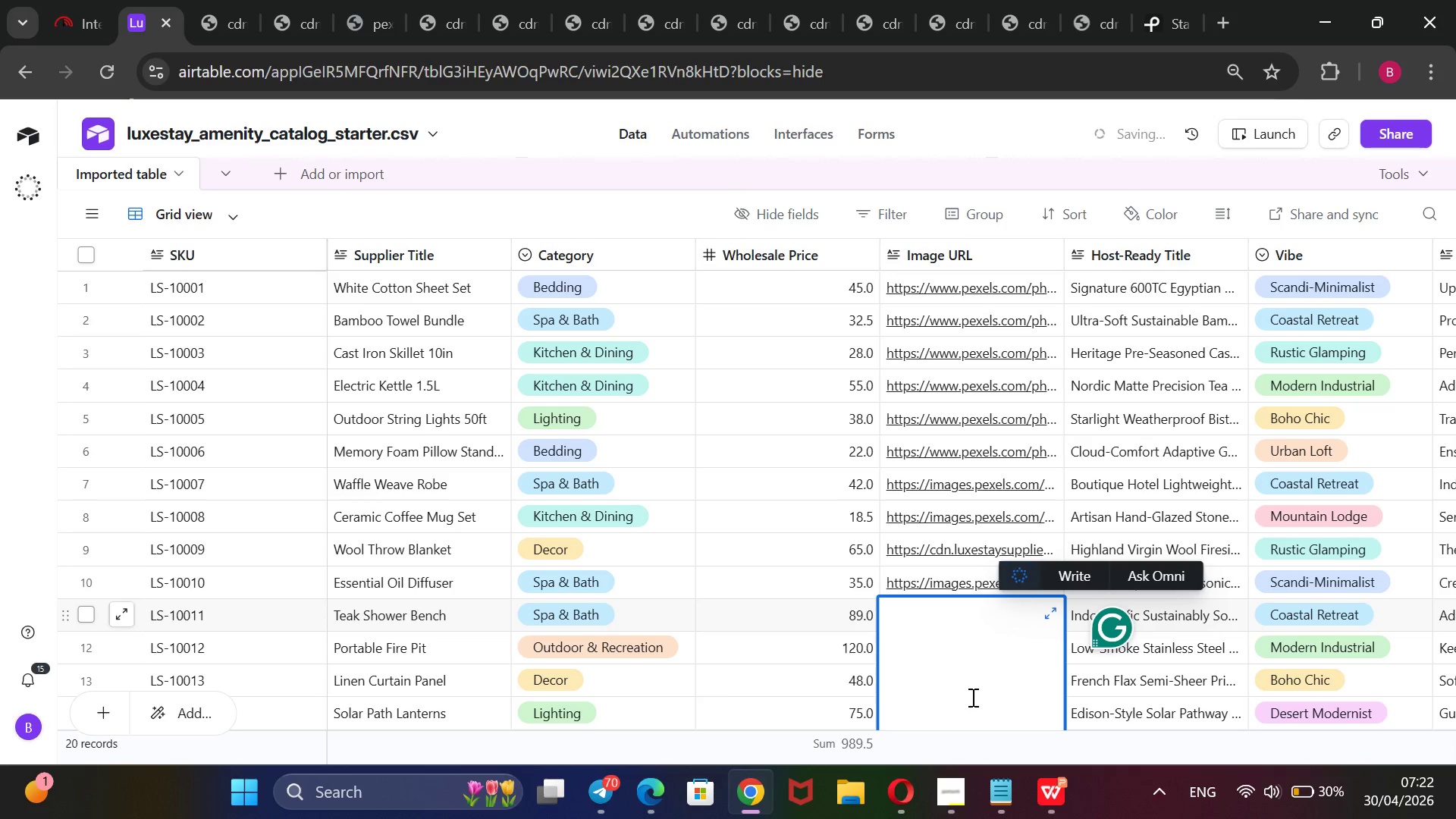 
wait(6.44)
 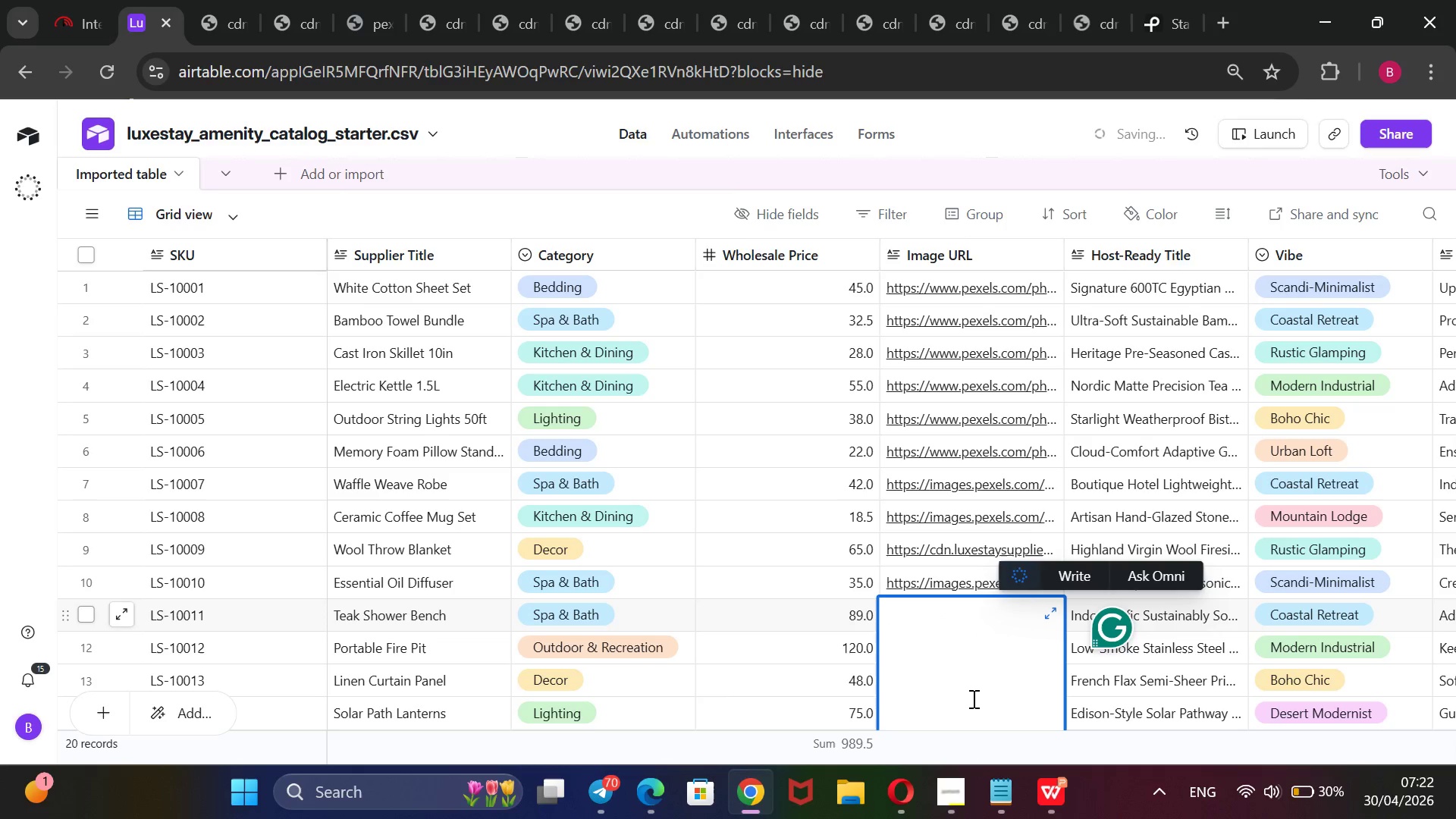 
left_click([1176, 24])
 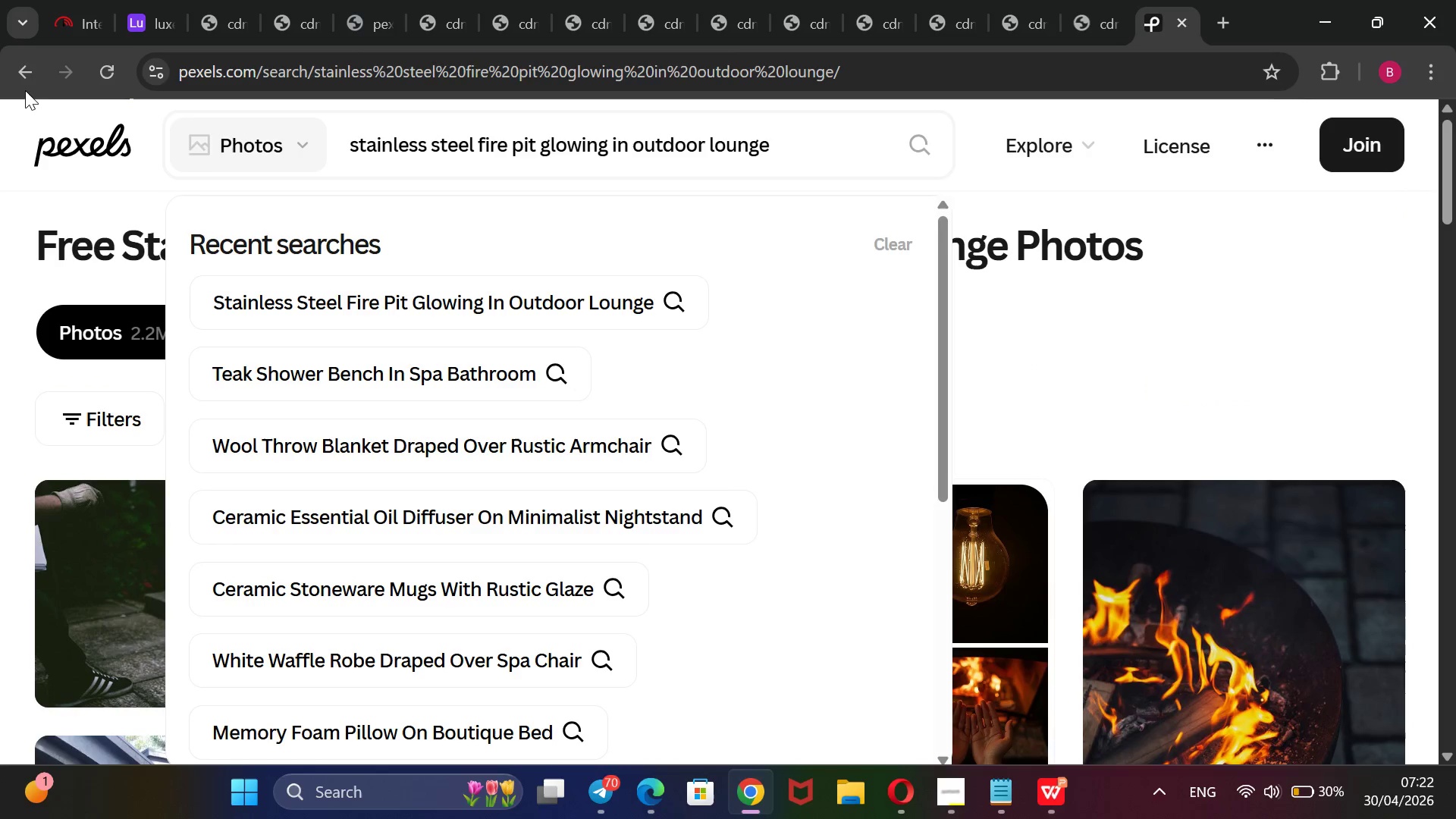 
left_click([24, 79])
 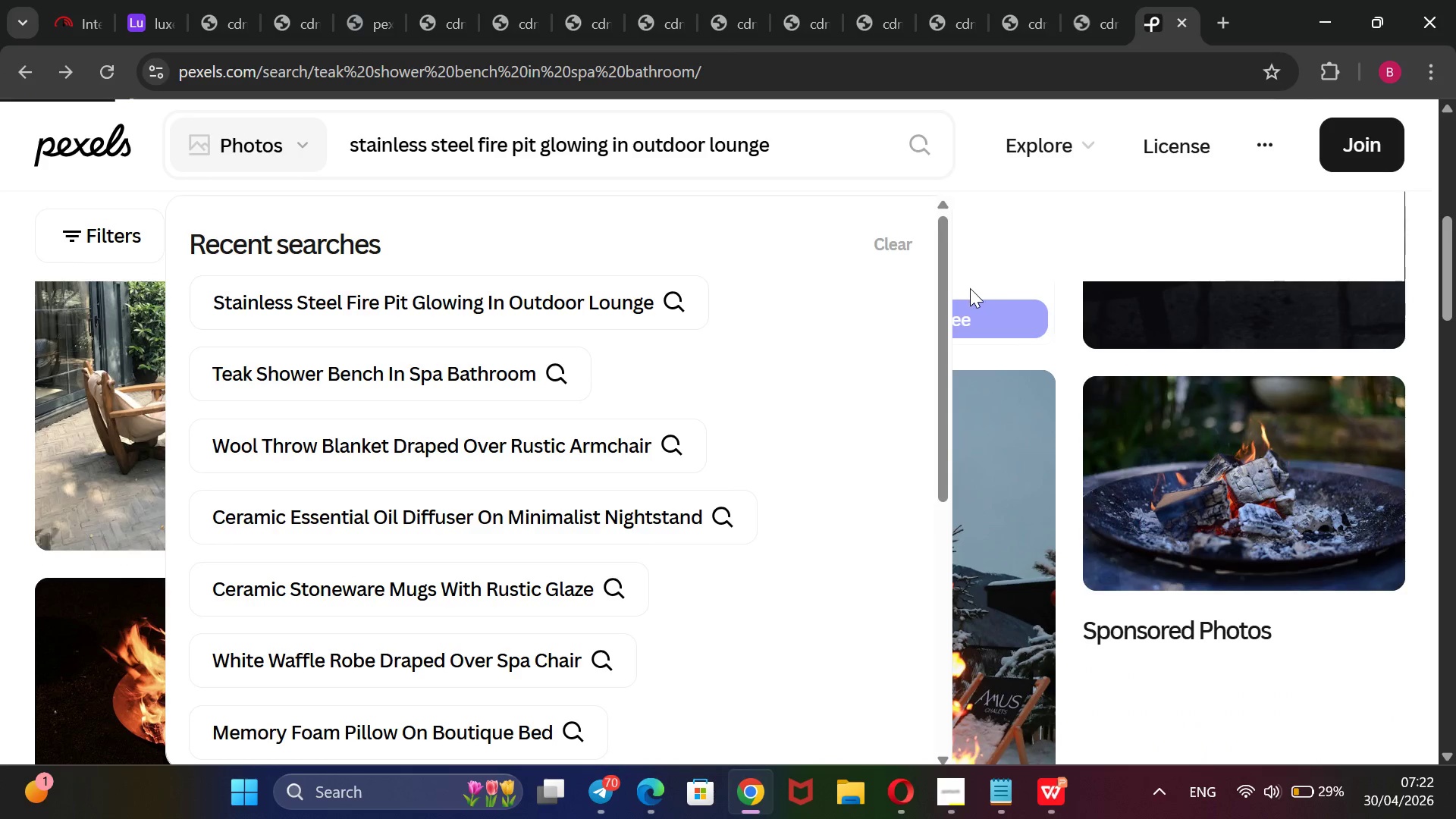 
wait(5.91)
 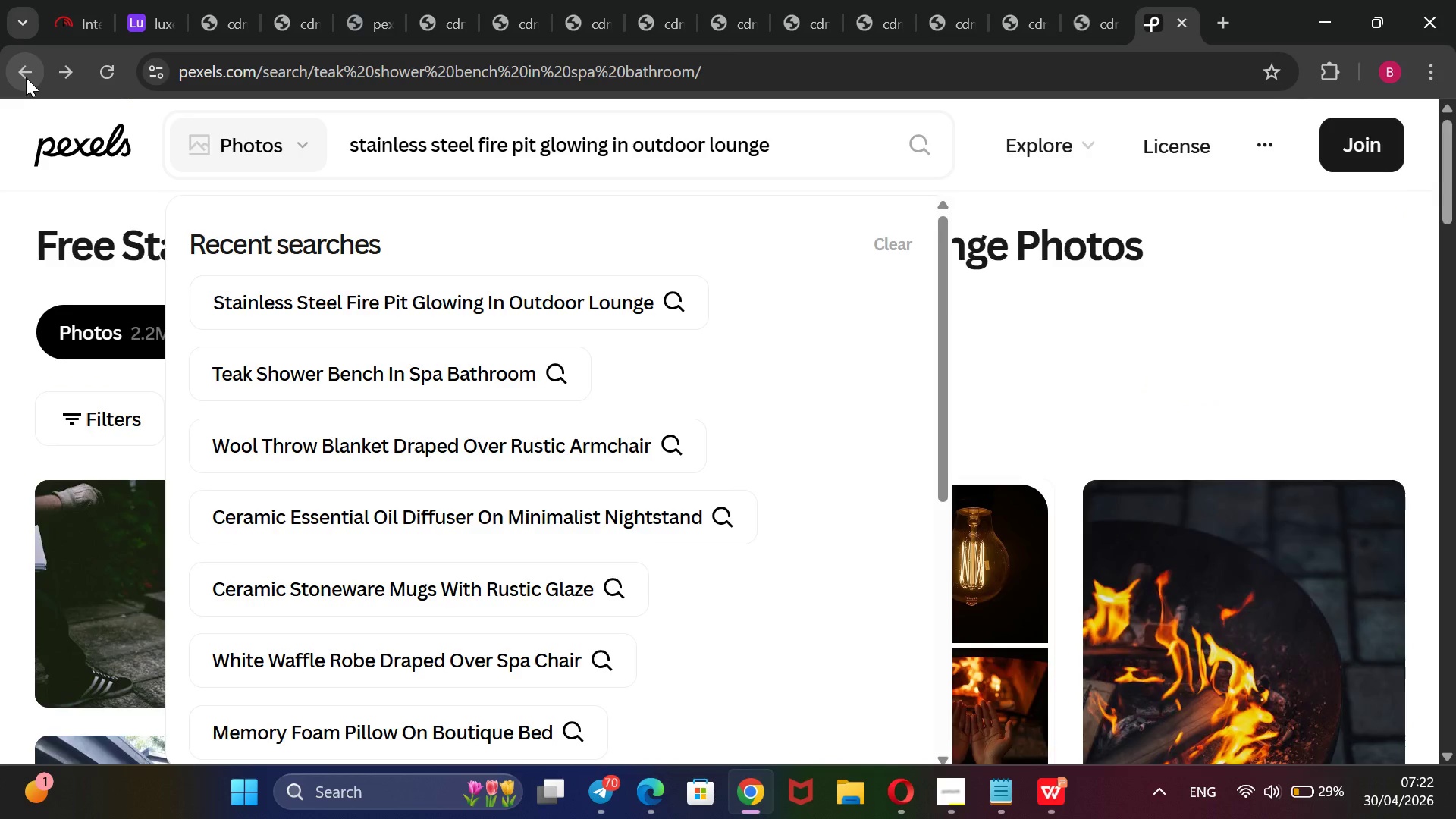 
left_click([1009, 244])
 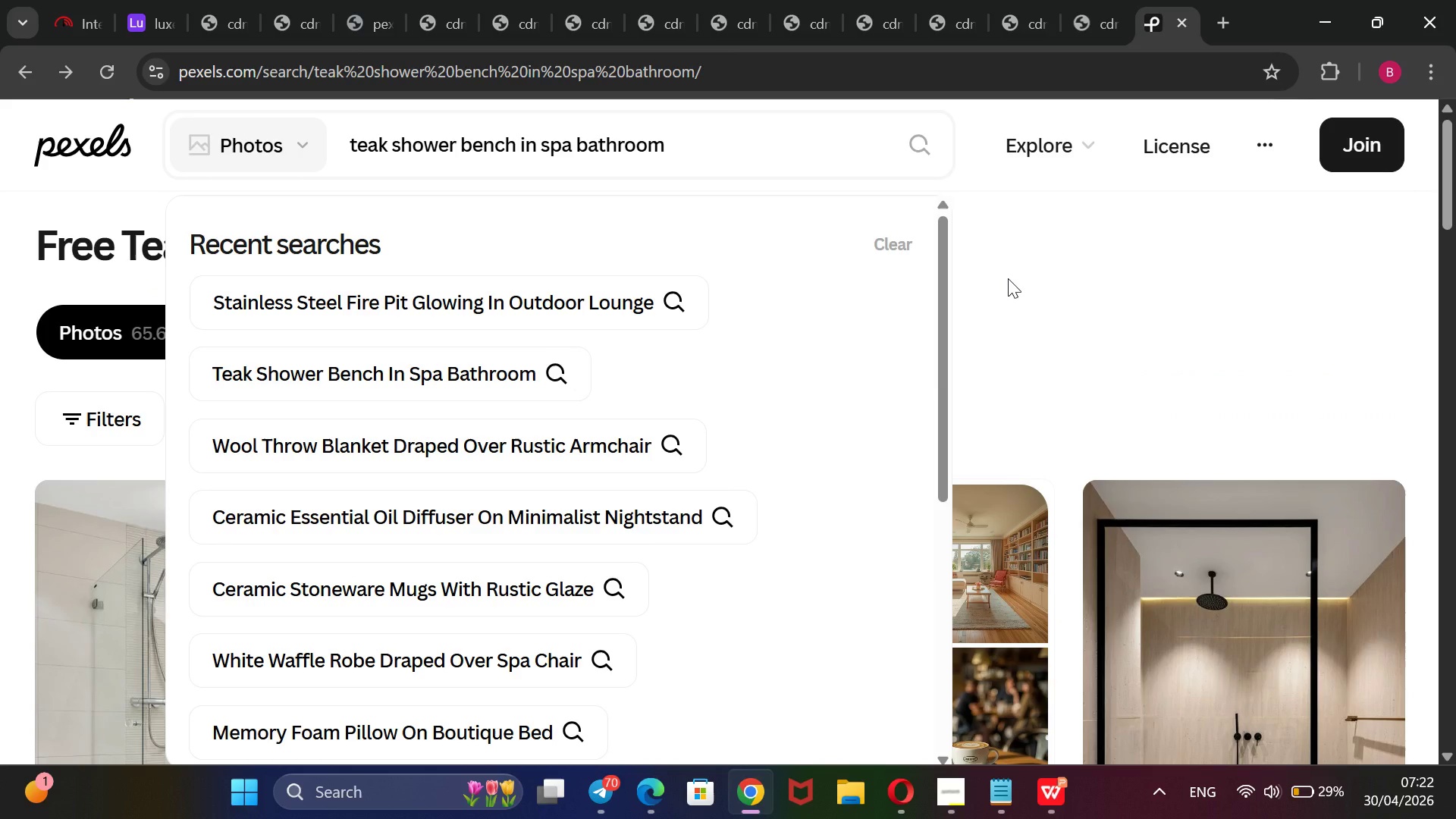 
scroll: coordinate [1008, 278], scroll_direction: down, amount: 2.0
 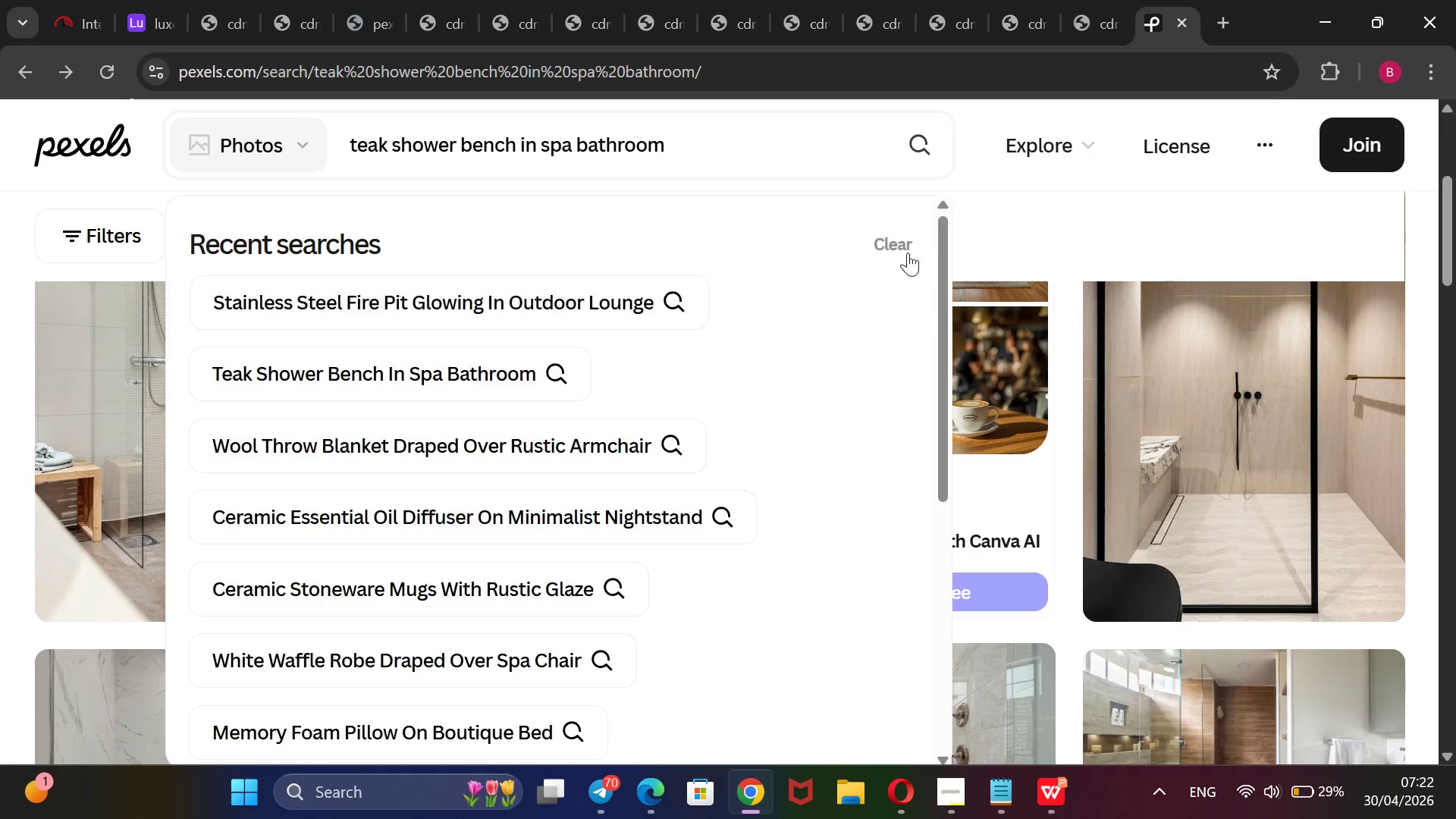 
left_click([908, 251])
 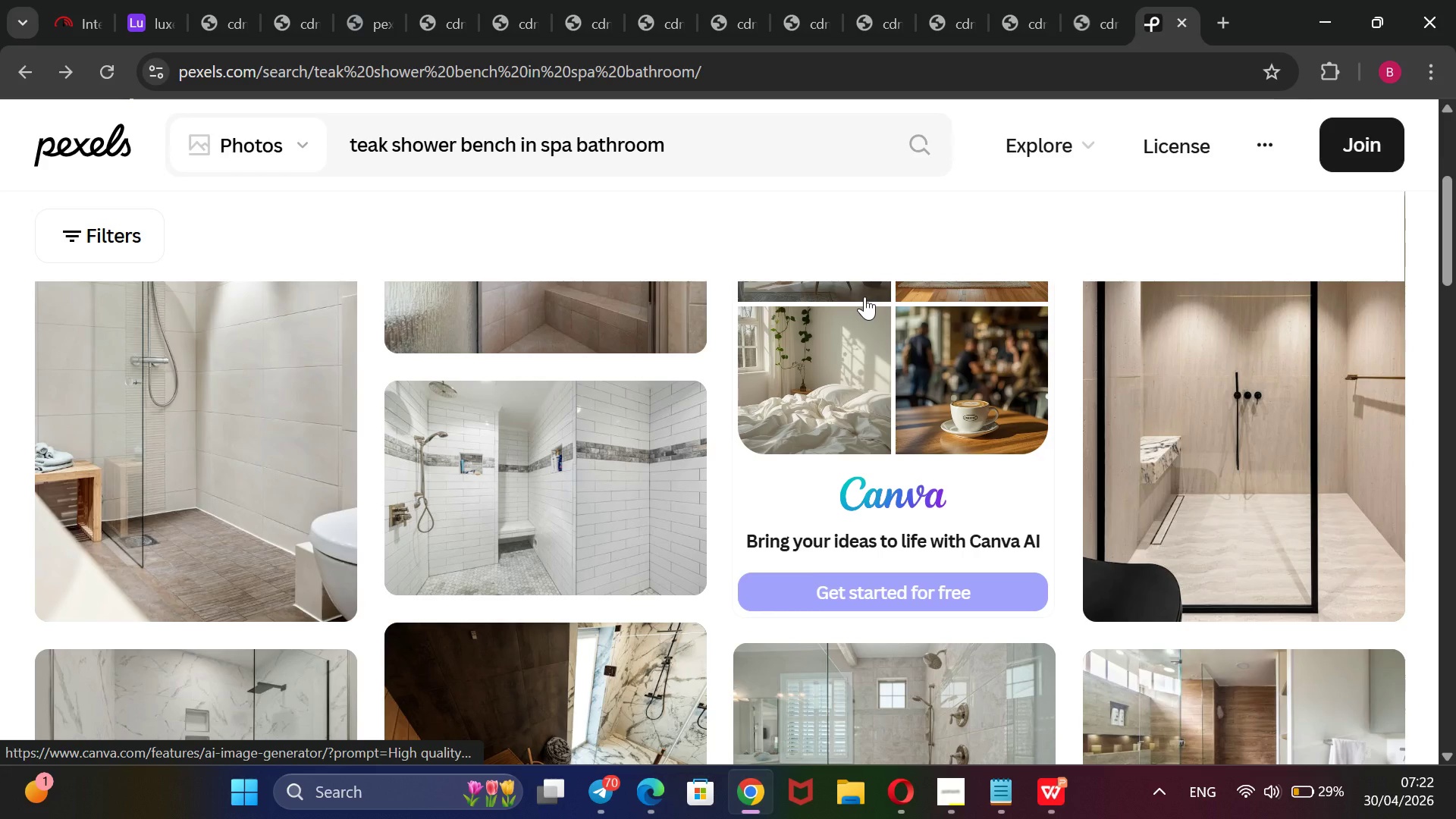 
scroll: coordinate [864, 297], scroll_direction: down, amount: 2.0
 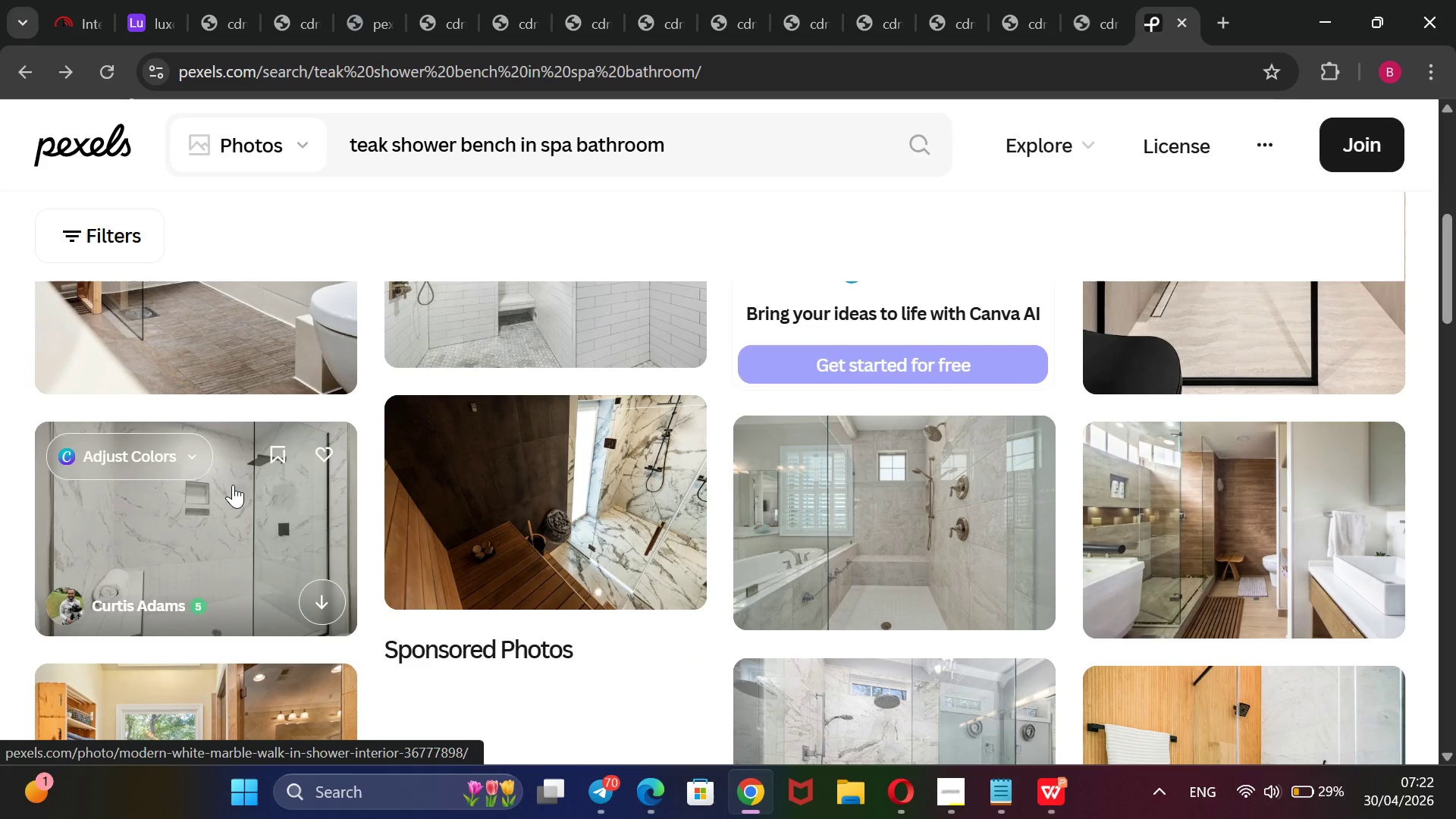 
right_click([231, 491])
 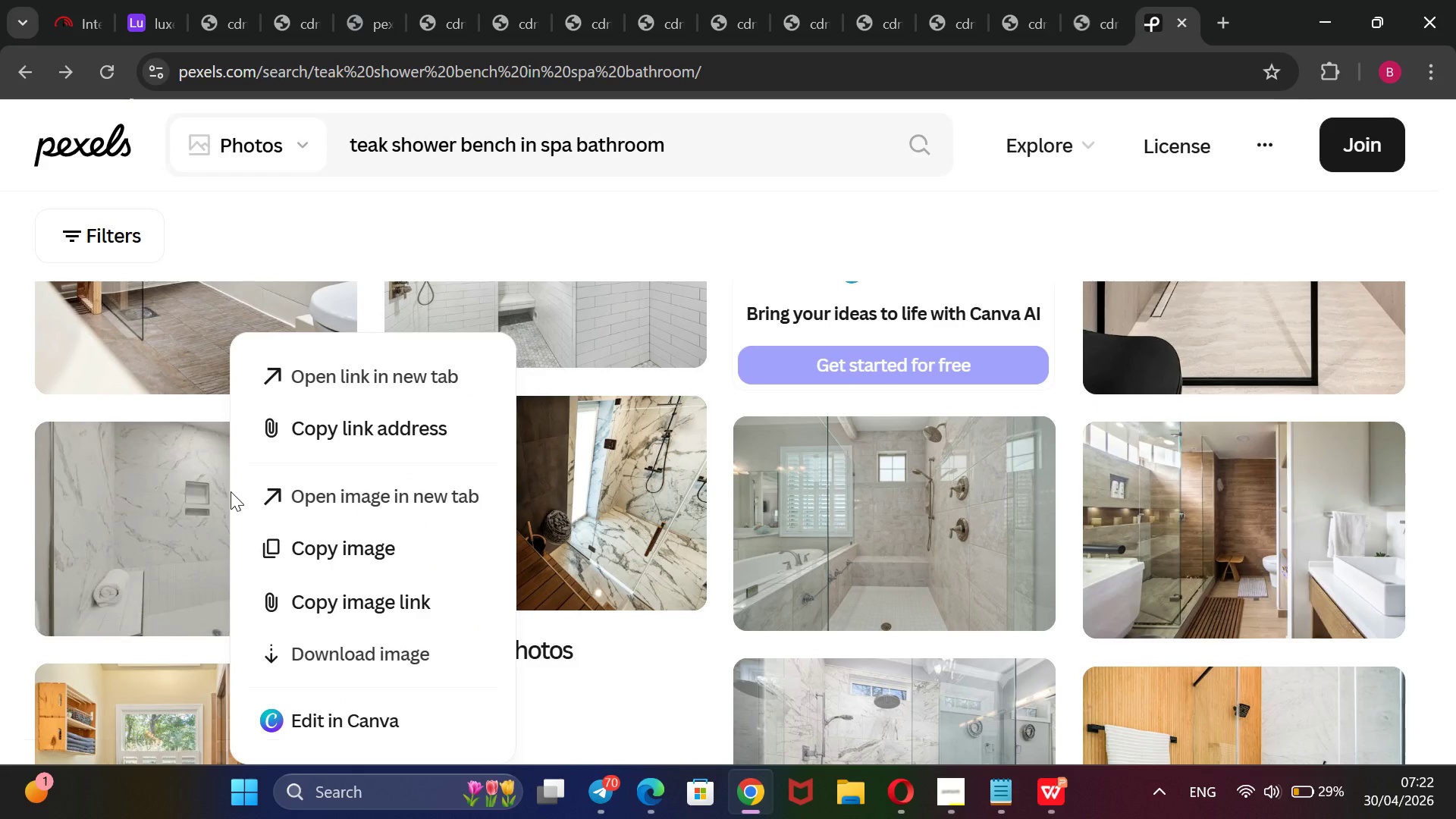 
left_click([287, 596])
 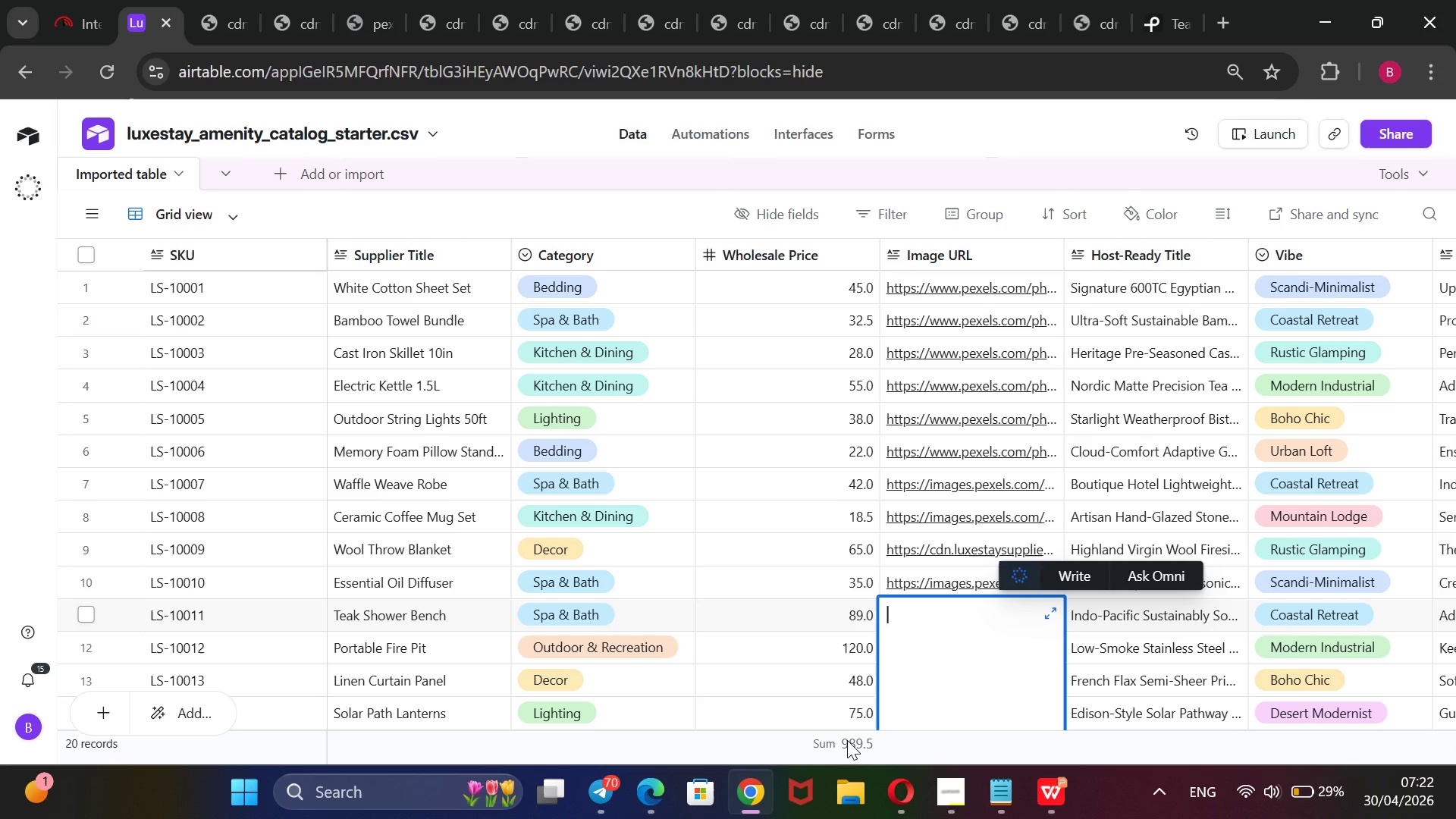 
key(Control+ControlLeft)
 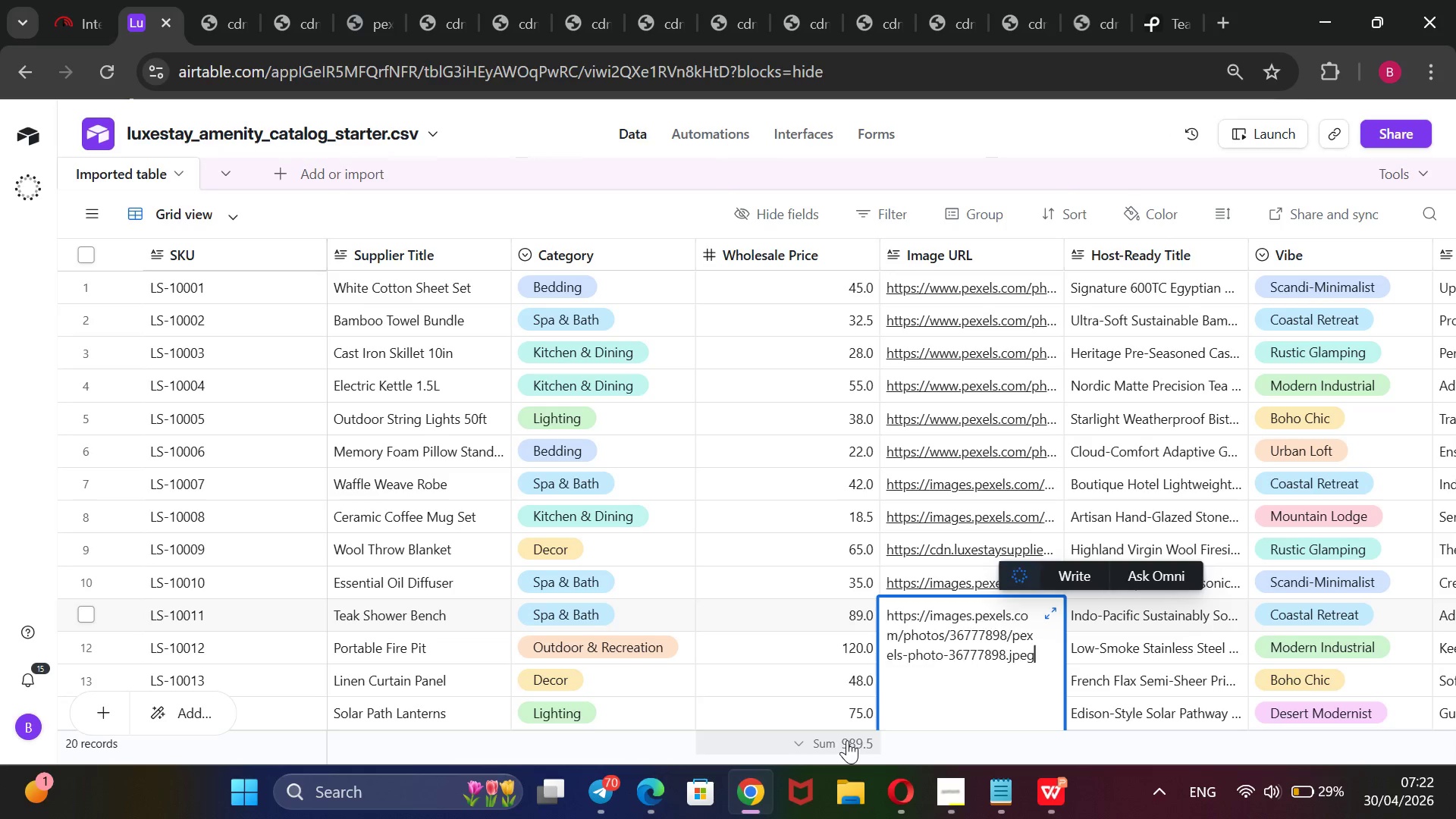 
key(Control+V)
 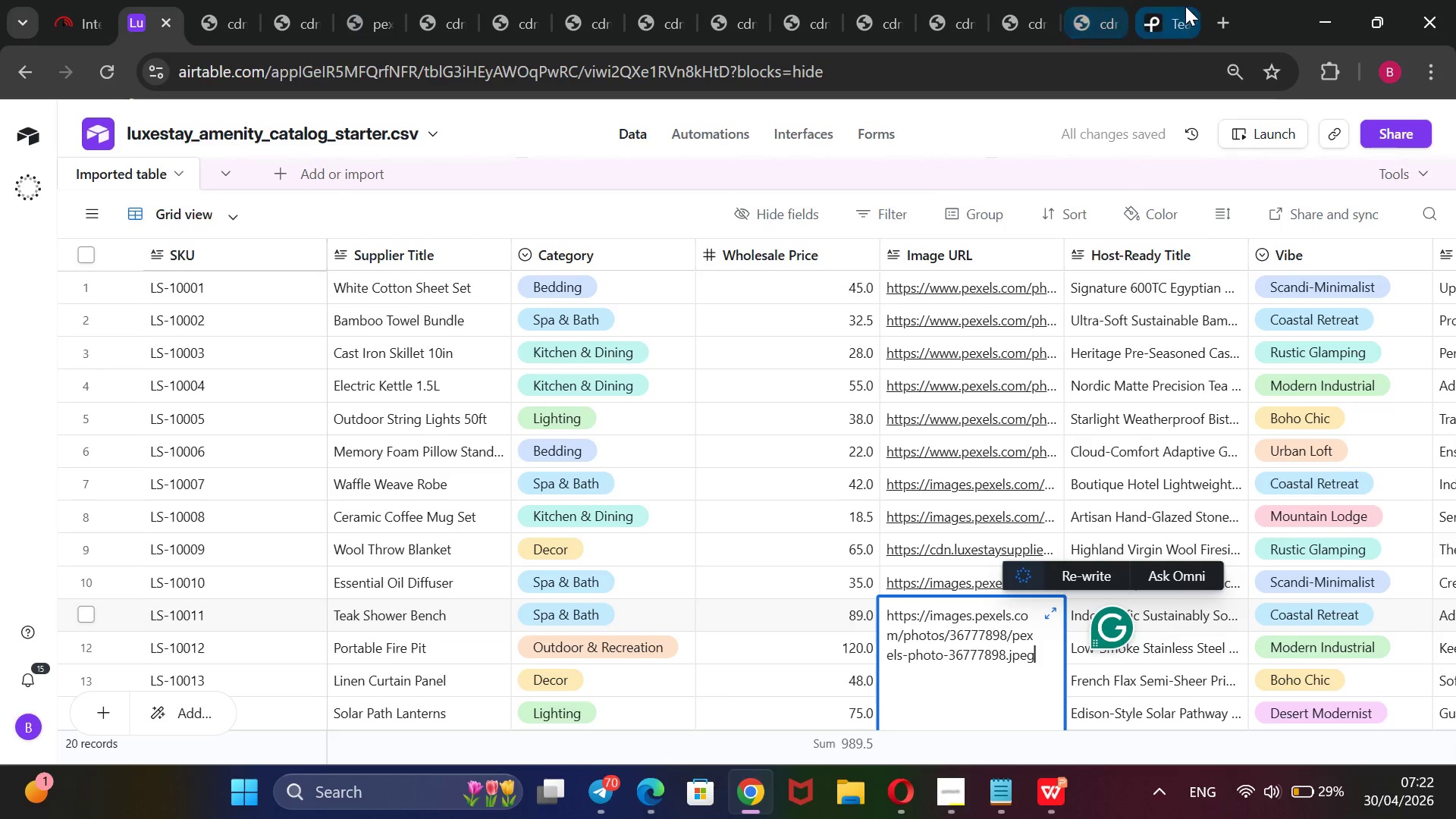 
wait(5.2)
 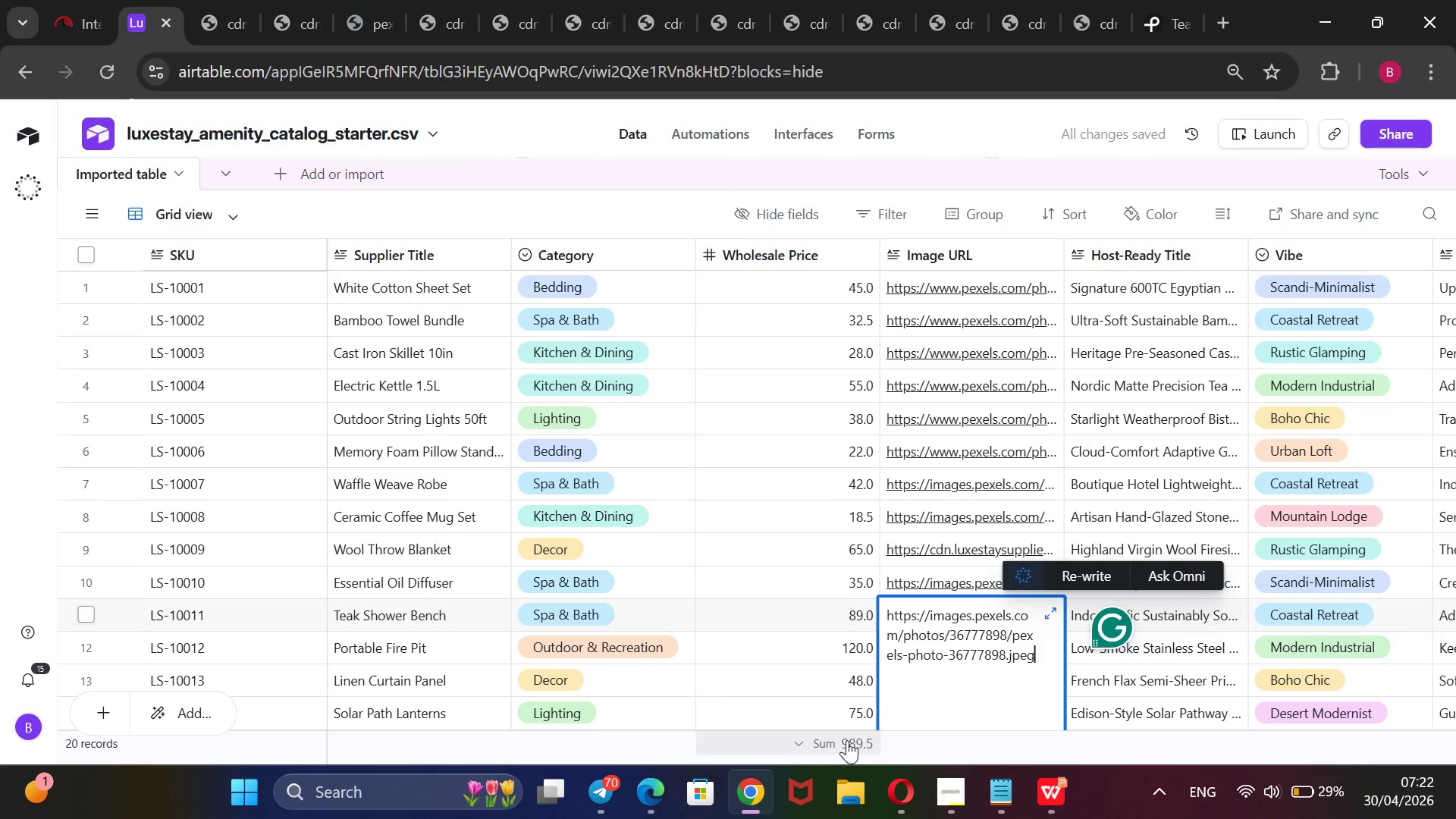 
left_click([992, 130])
 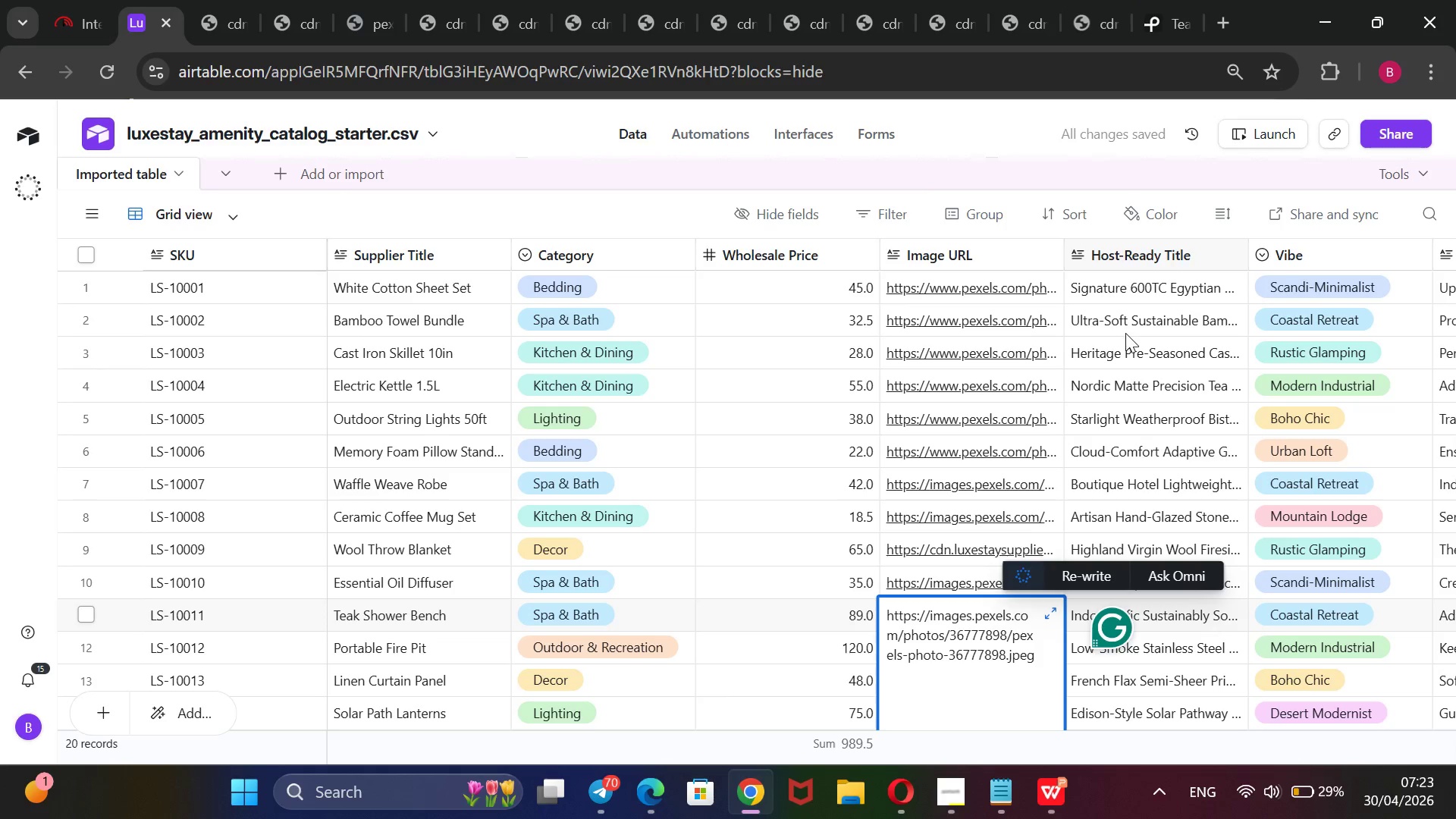 
scroll: coordinate [1125, 333], scroll_direction: down, amount: 9.0
 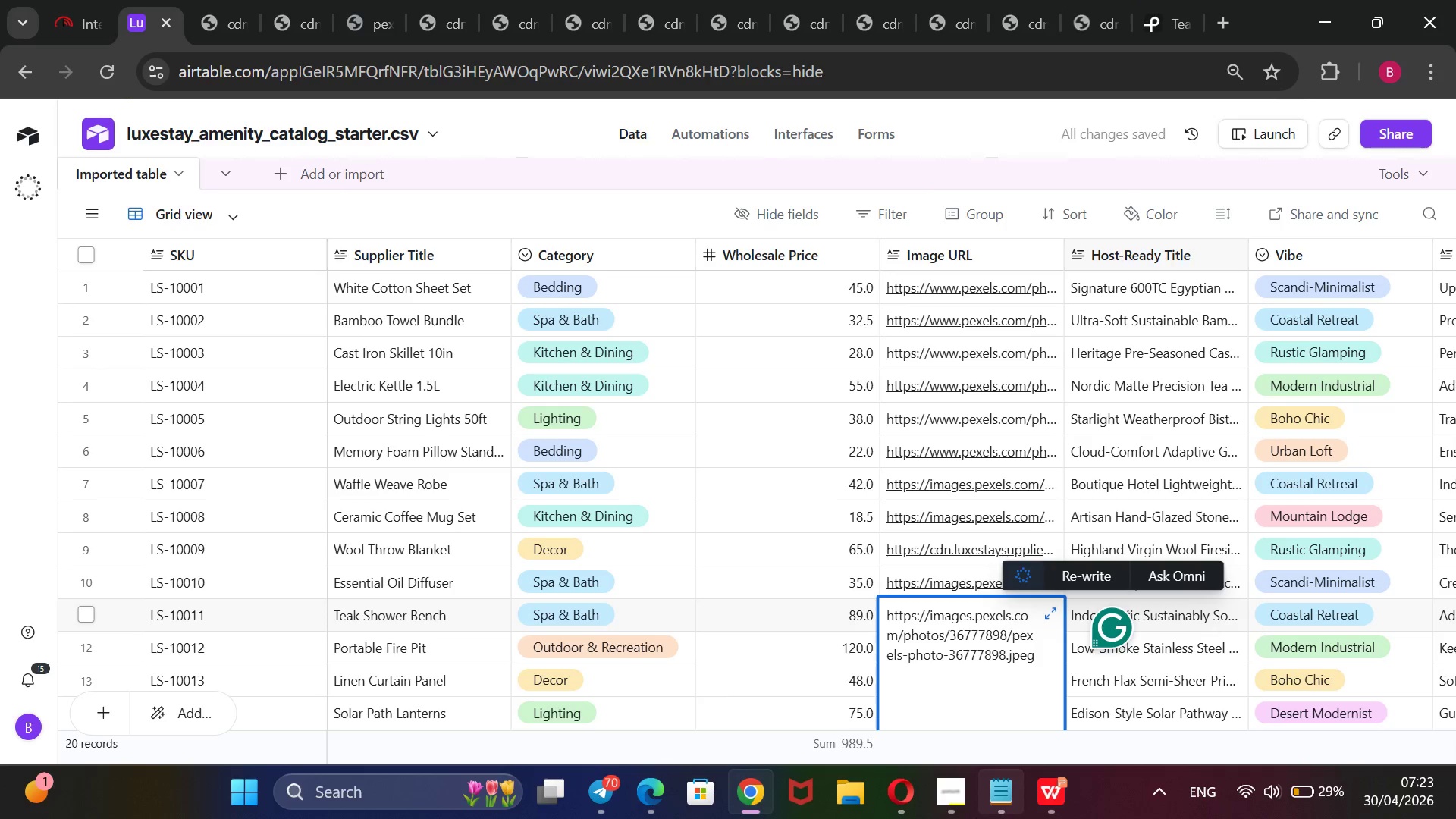 
left_click([948, 797])
 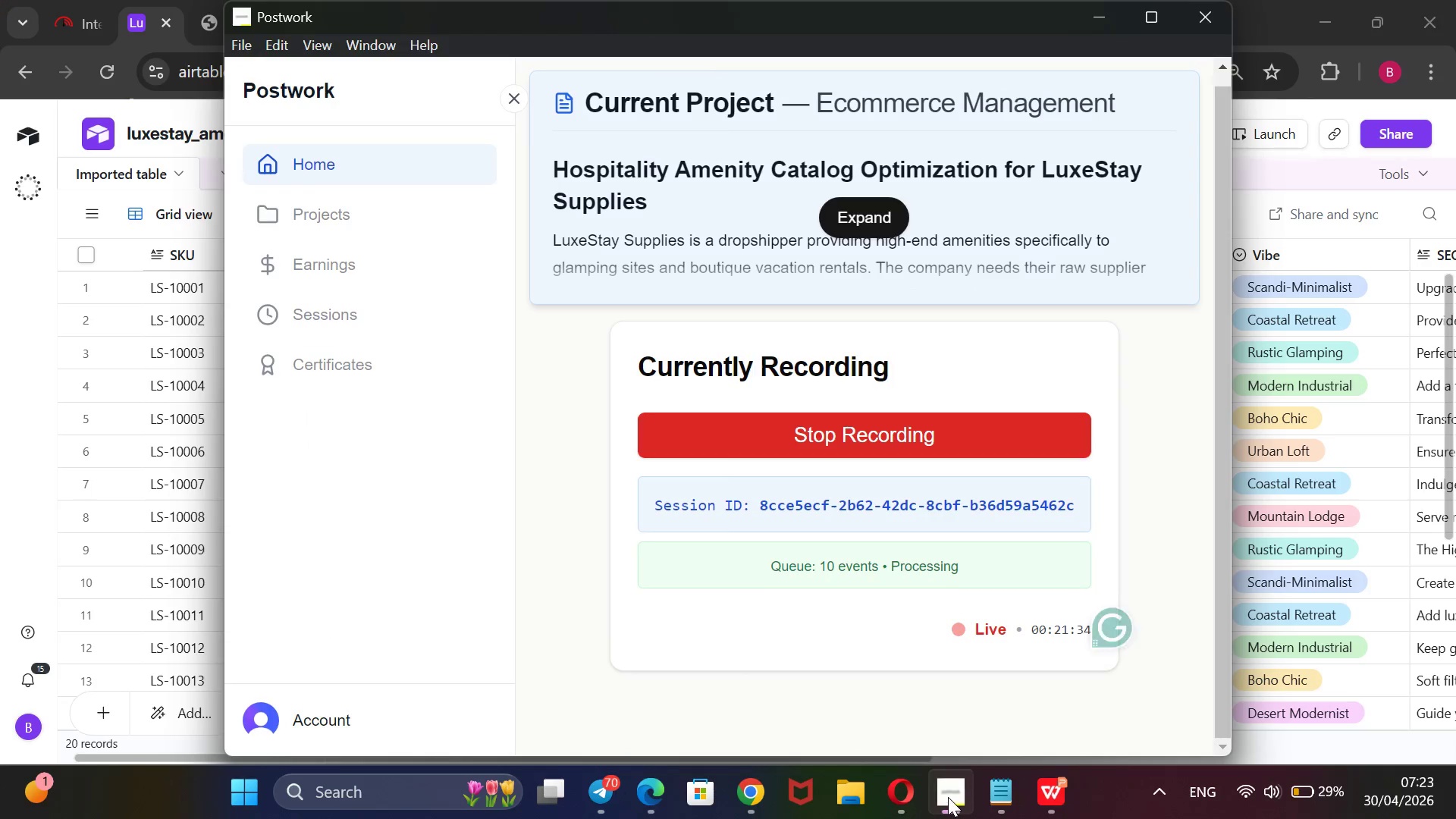 
left_click([948, 797])
 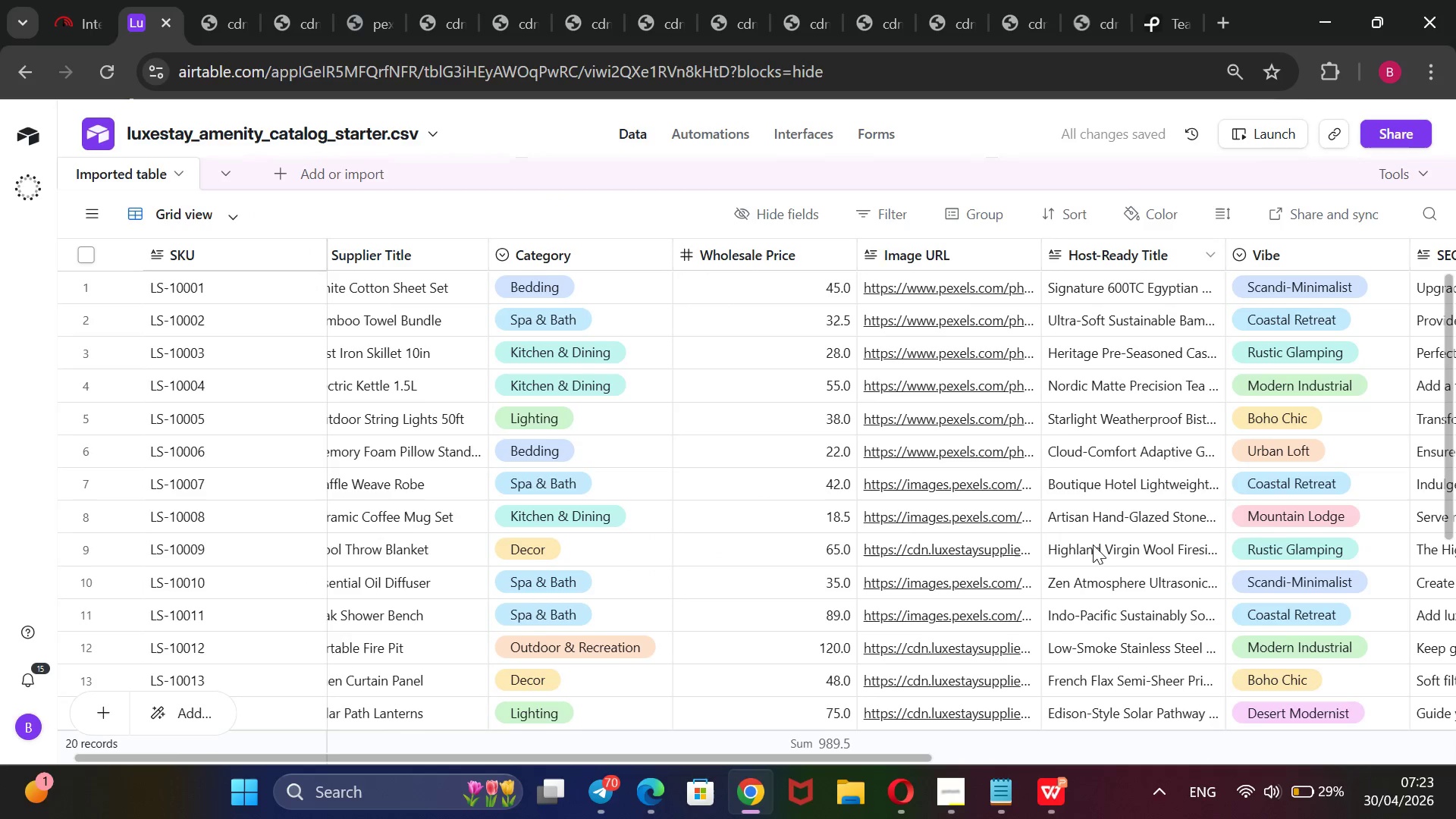 
scroll: coordinate [1093, 544], scroll_direction: down, amount: 5.0
 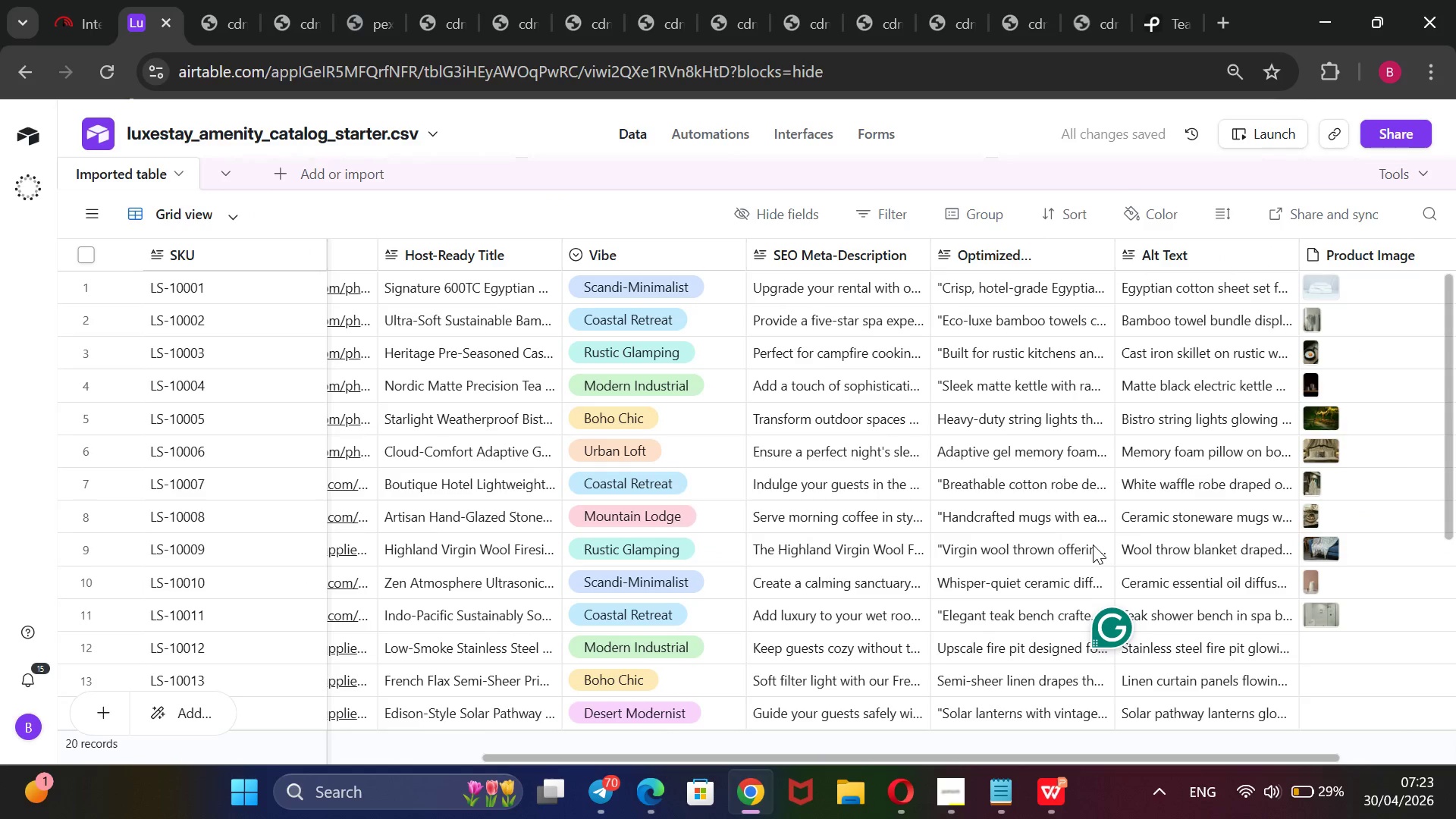 
scroll: coordinate [1093, 544], scroll_direction: none, amount: 0.0
 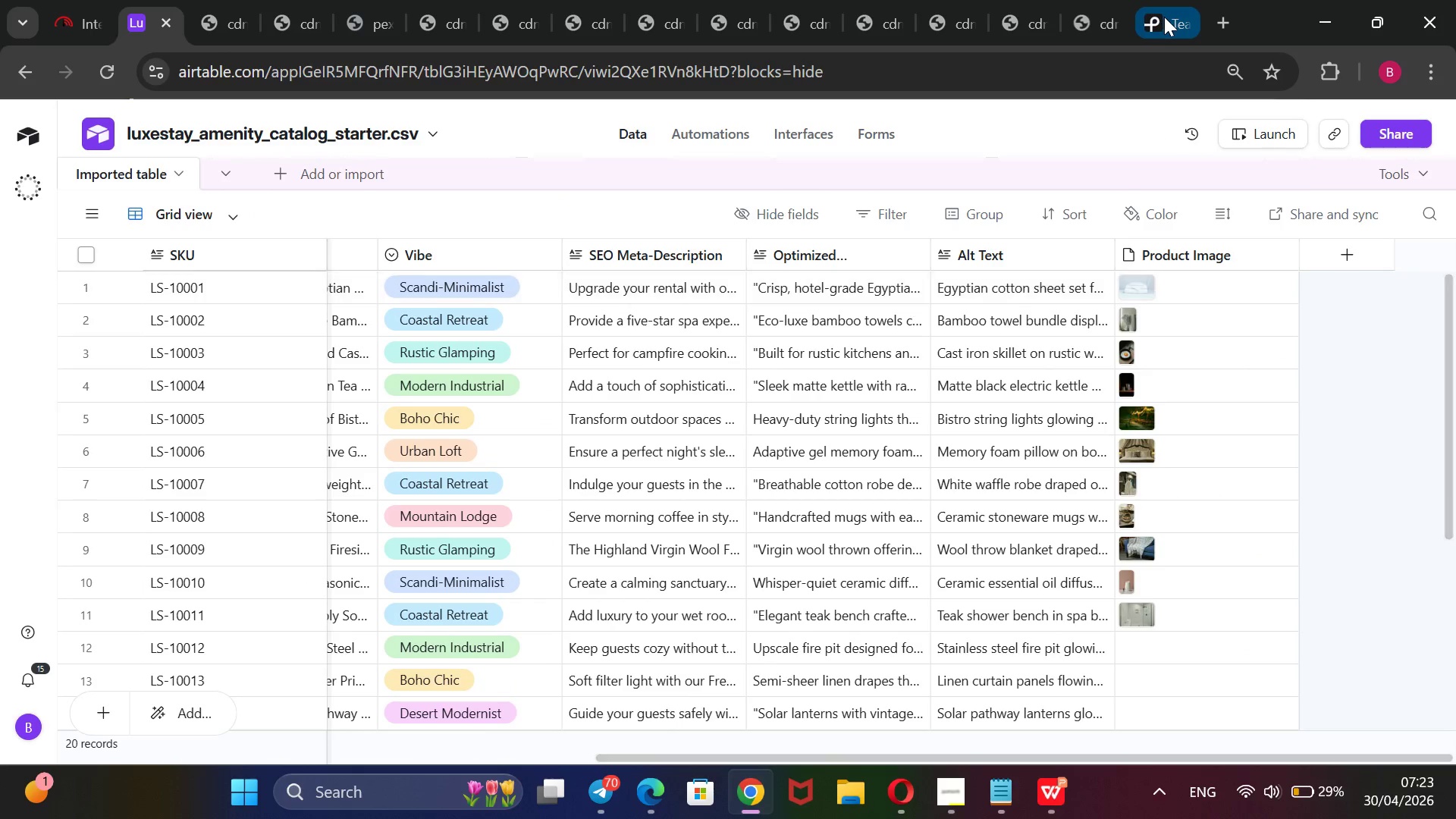 
left_click([1169, 14])
 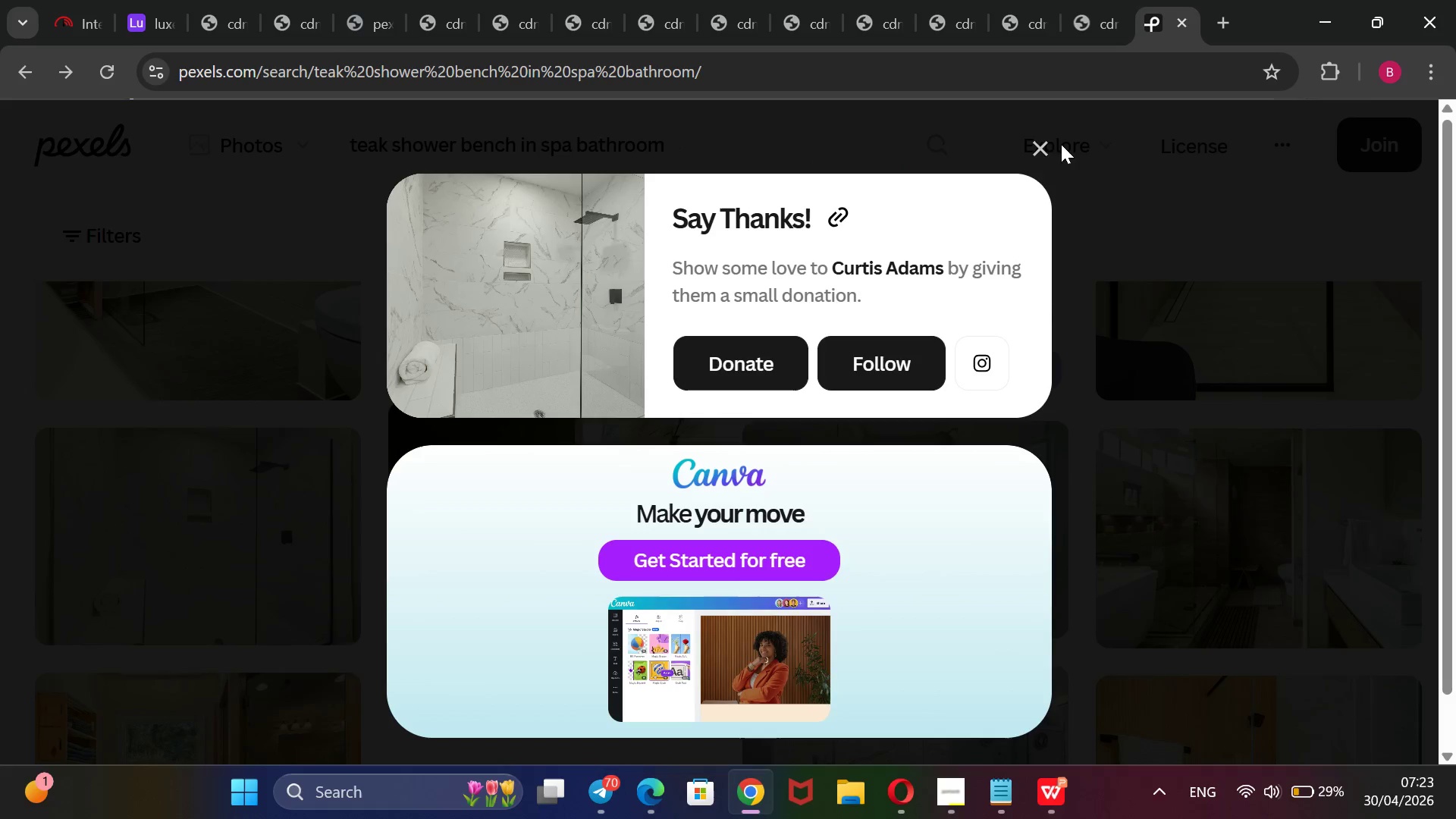 
left_click([1052, 144])
 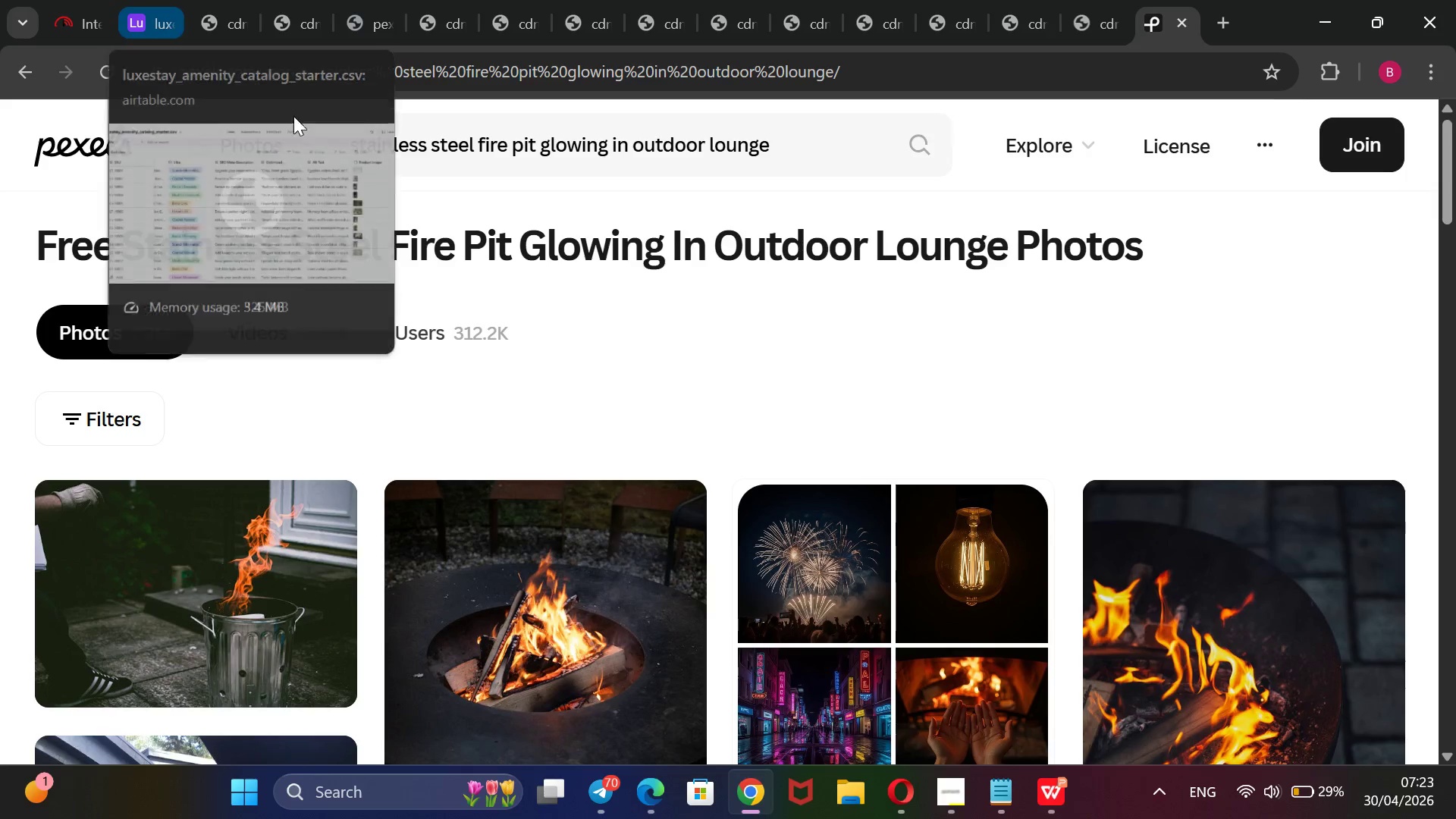 
wait(13.77)
 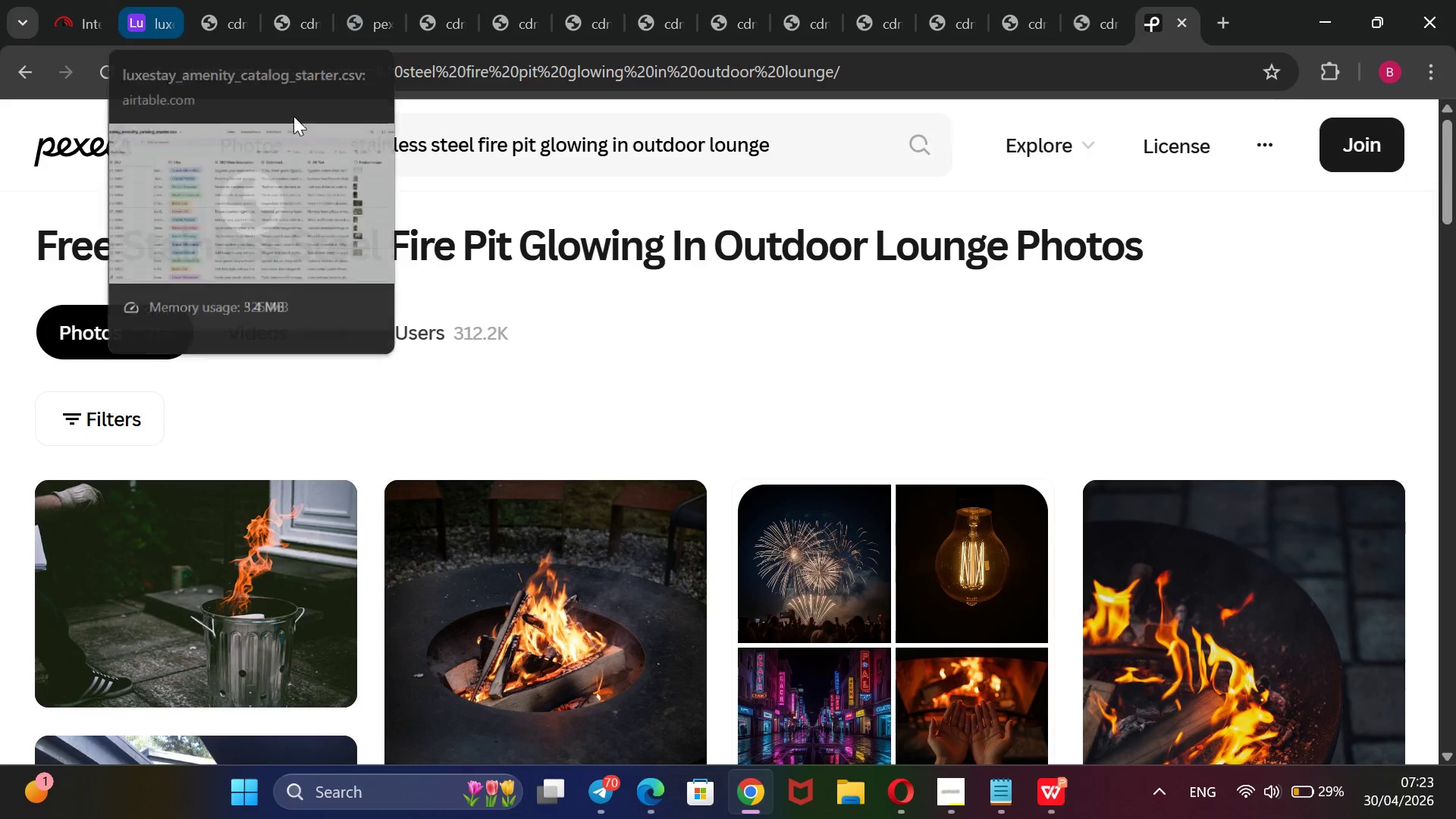 
scroll: coordinate [968, 310], scroll_direction: down, amount: 13.0
 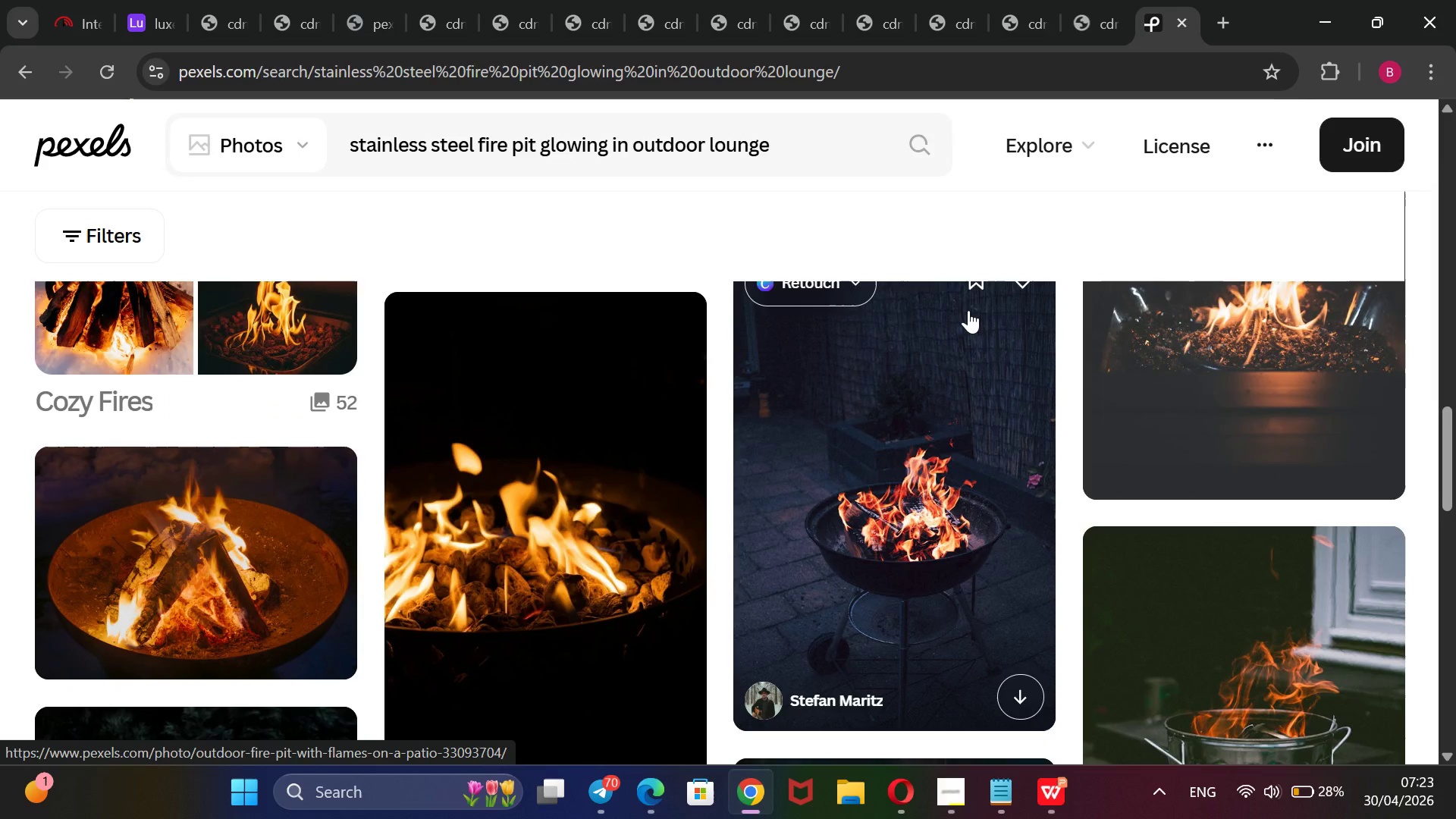 
scroll: coordinate [968, 310], scroll_direction: down, amount: 4.0
 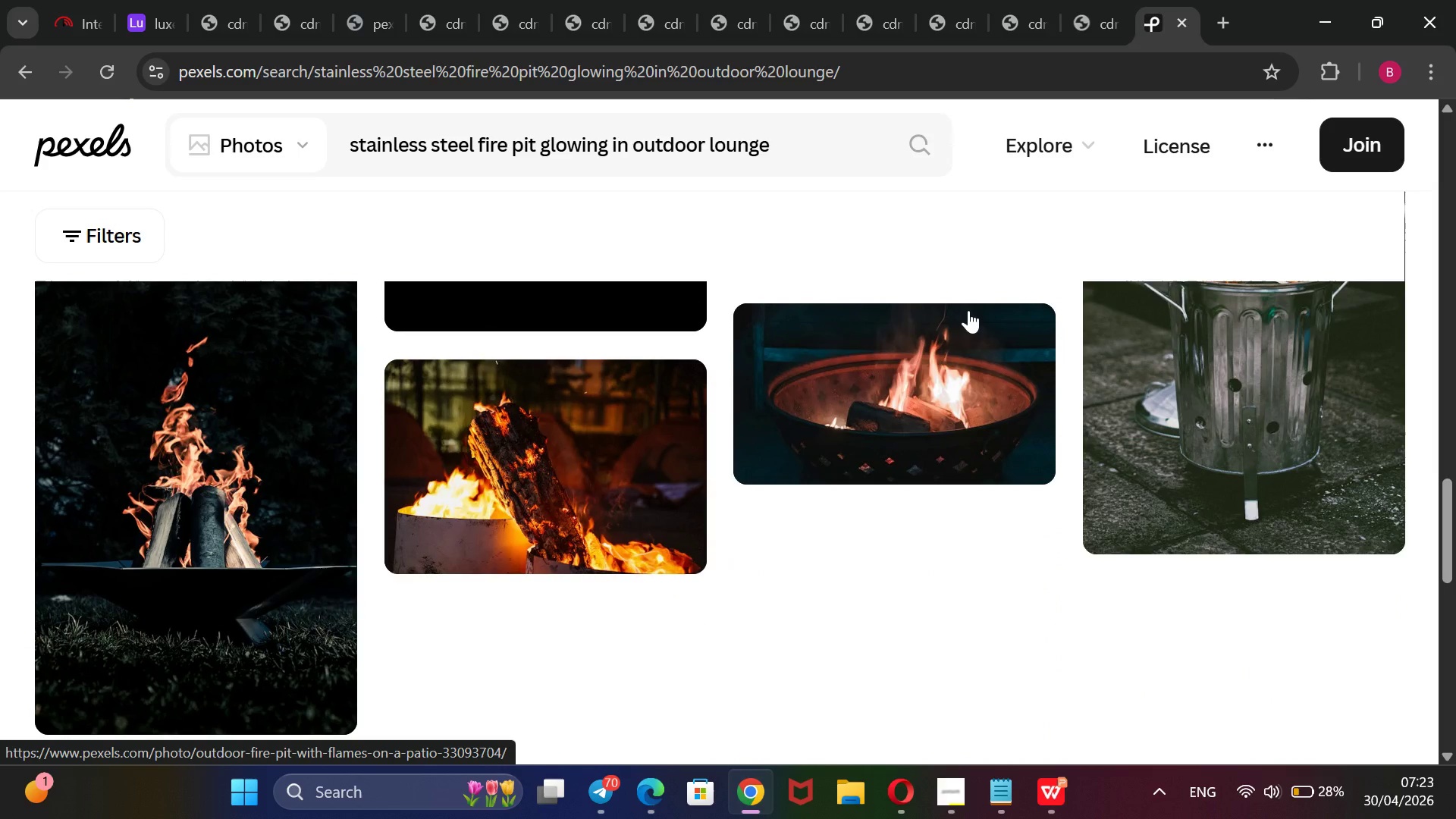 
scroll: coordinate [937, 287], scroll_direction: up, amount: 21.0
 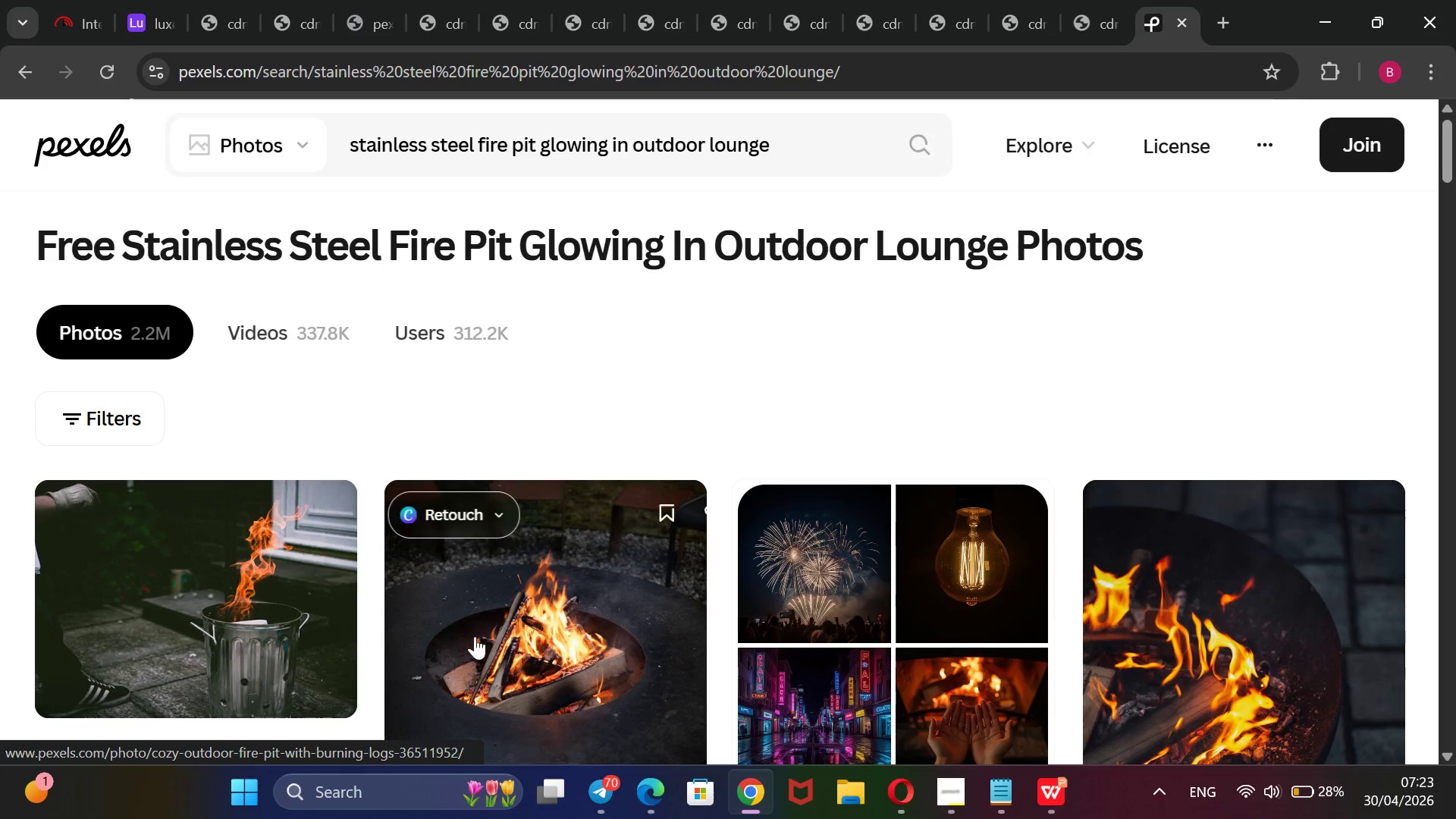 
right_click([256, 578])
 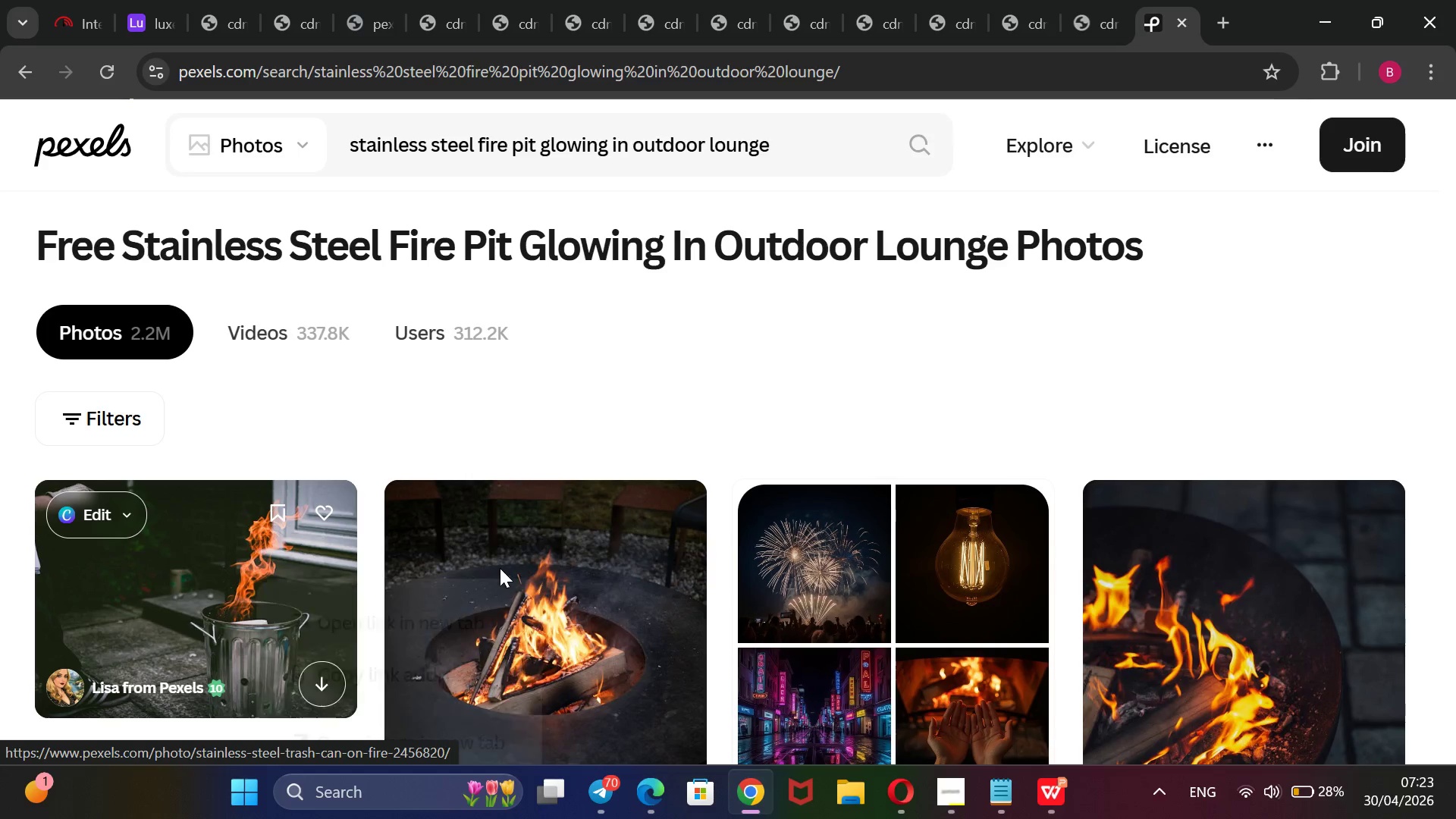 
wait(5.16)
 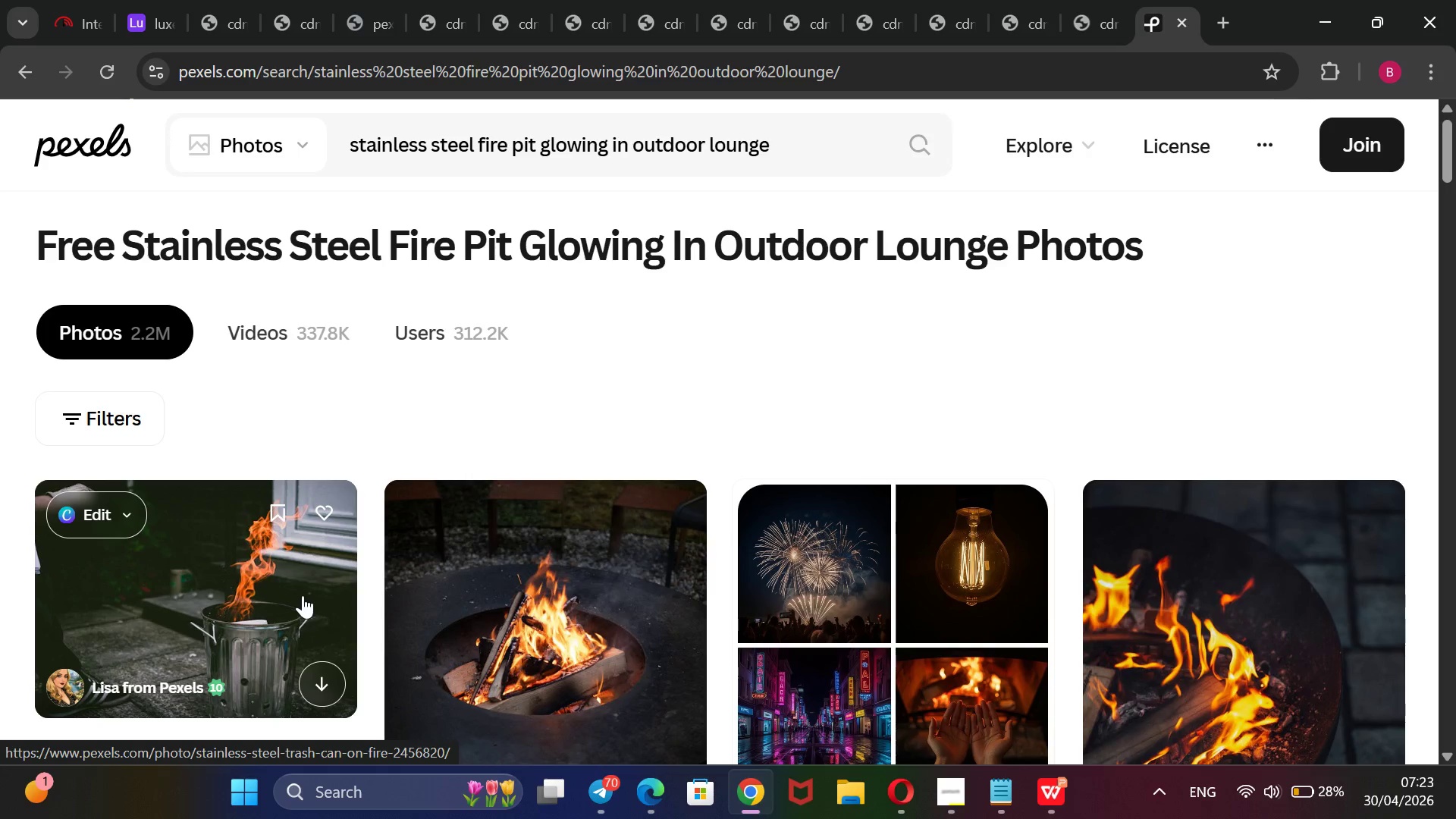 
left_click([386, 598])
 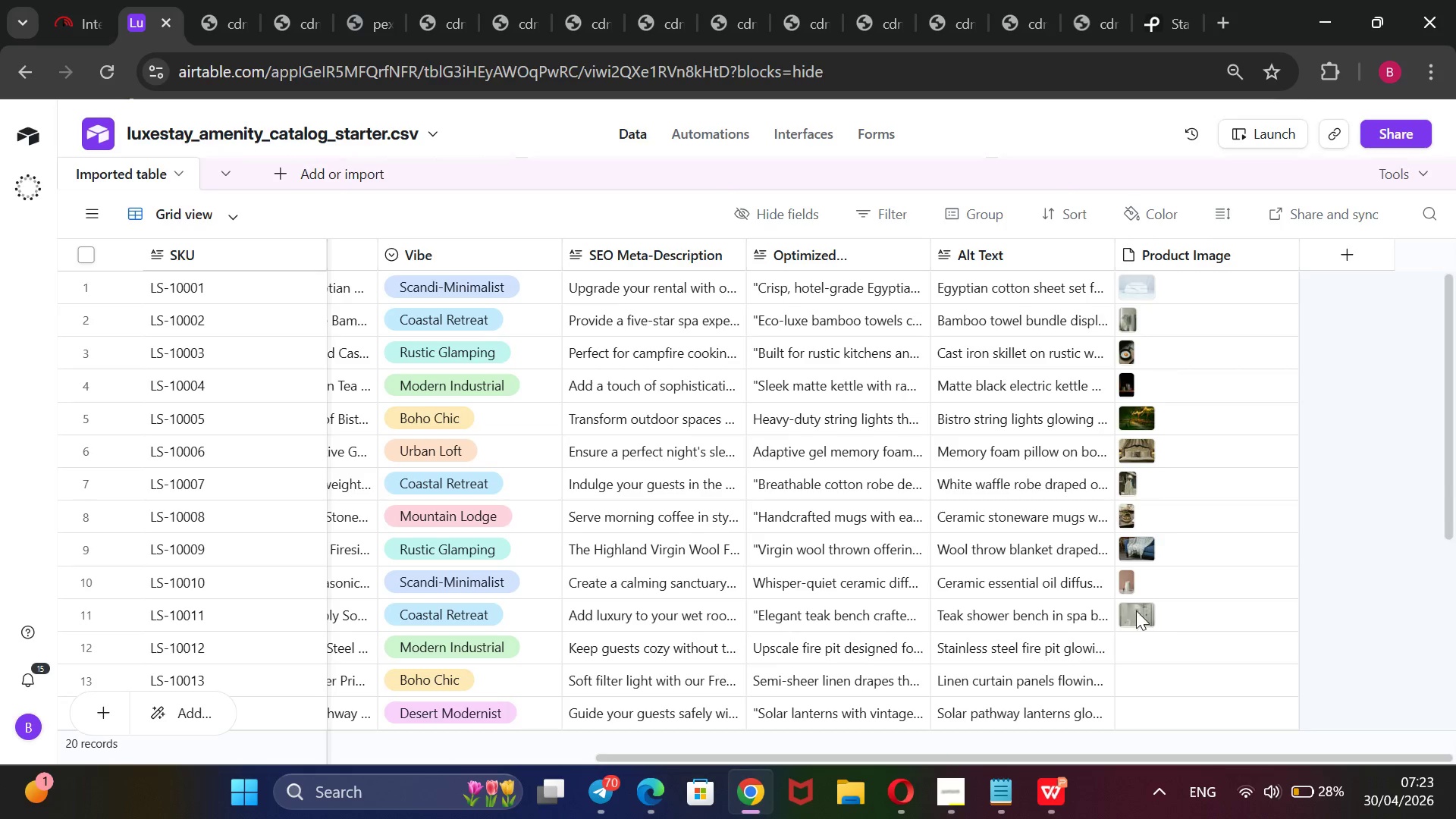 
left_click([1123, 642])
 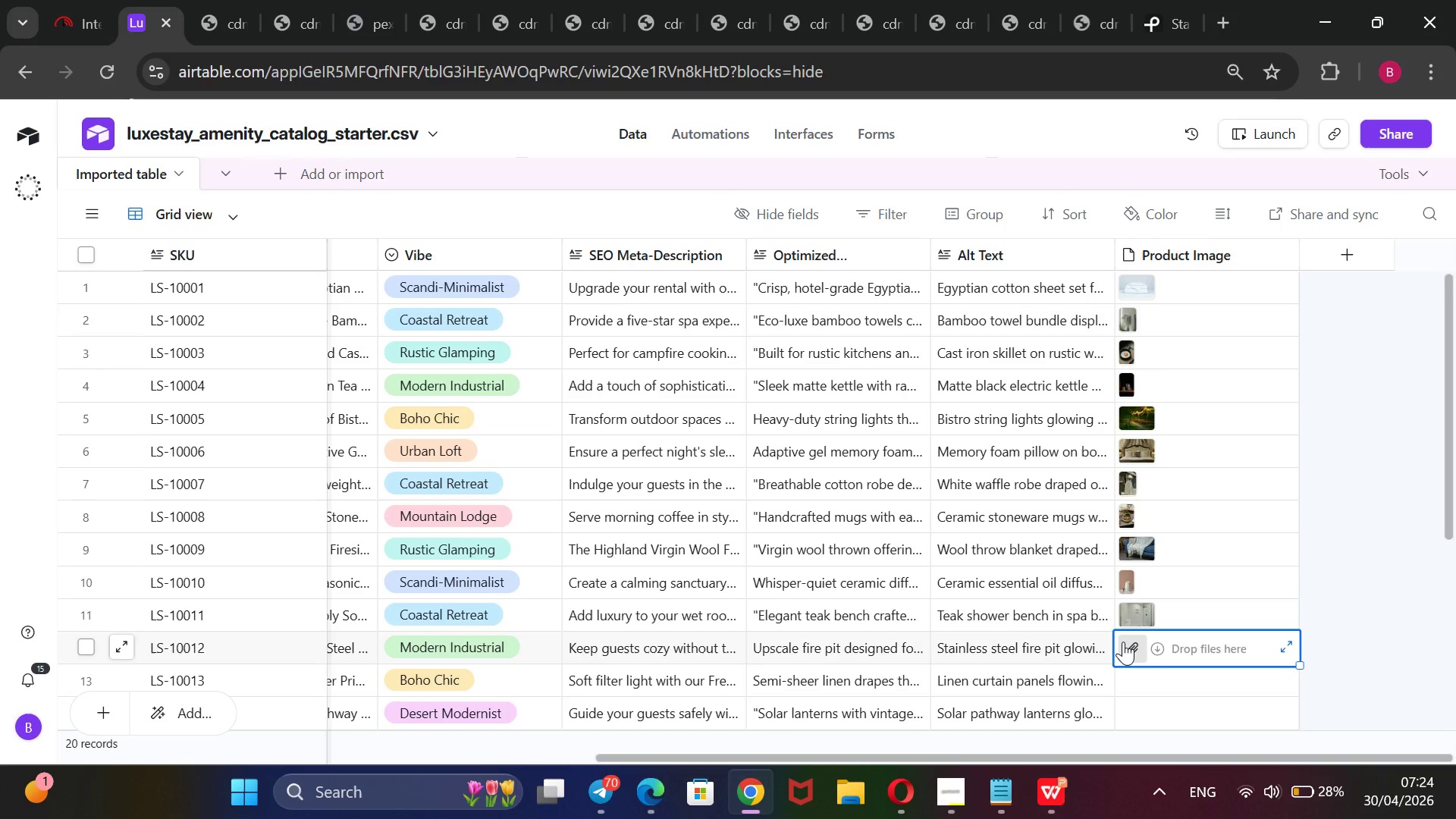 
left_click([1123, 642])
 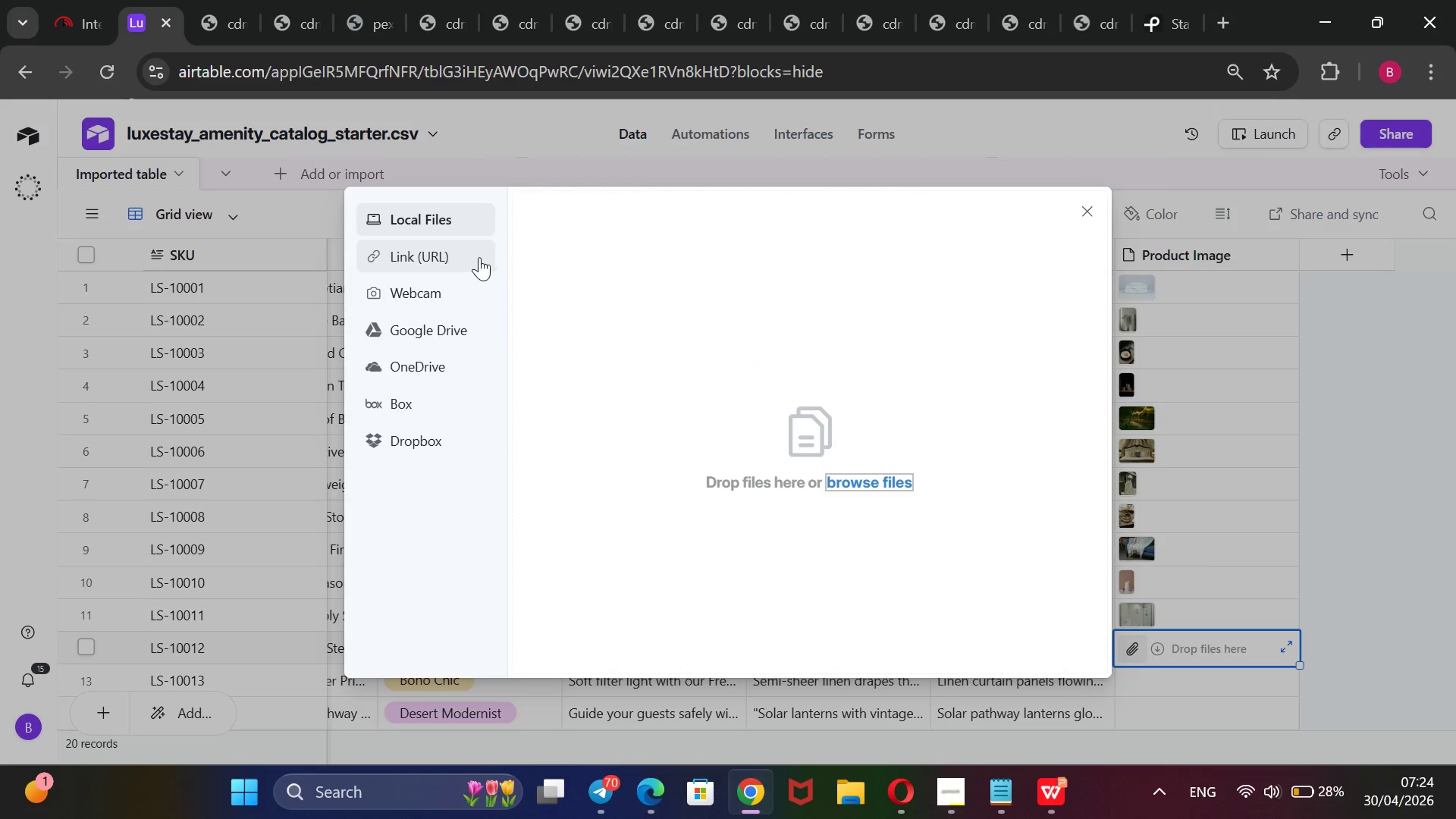 
wait(7.78)
 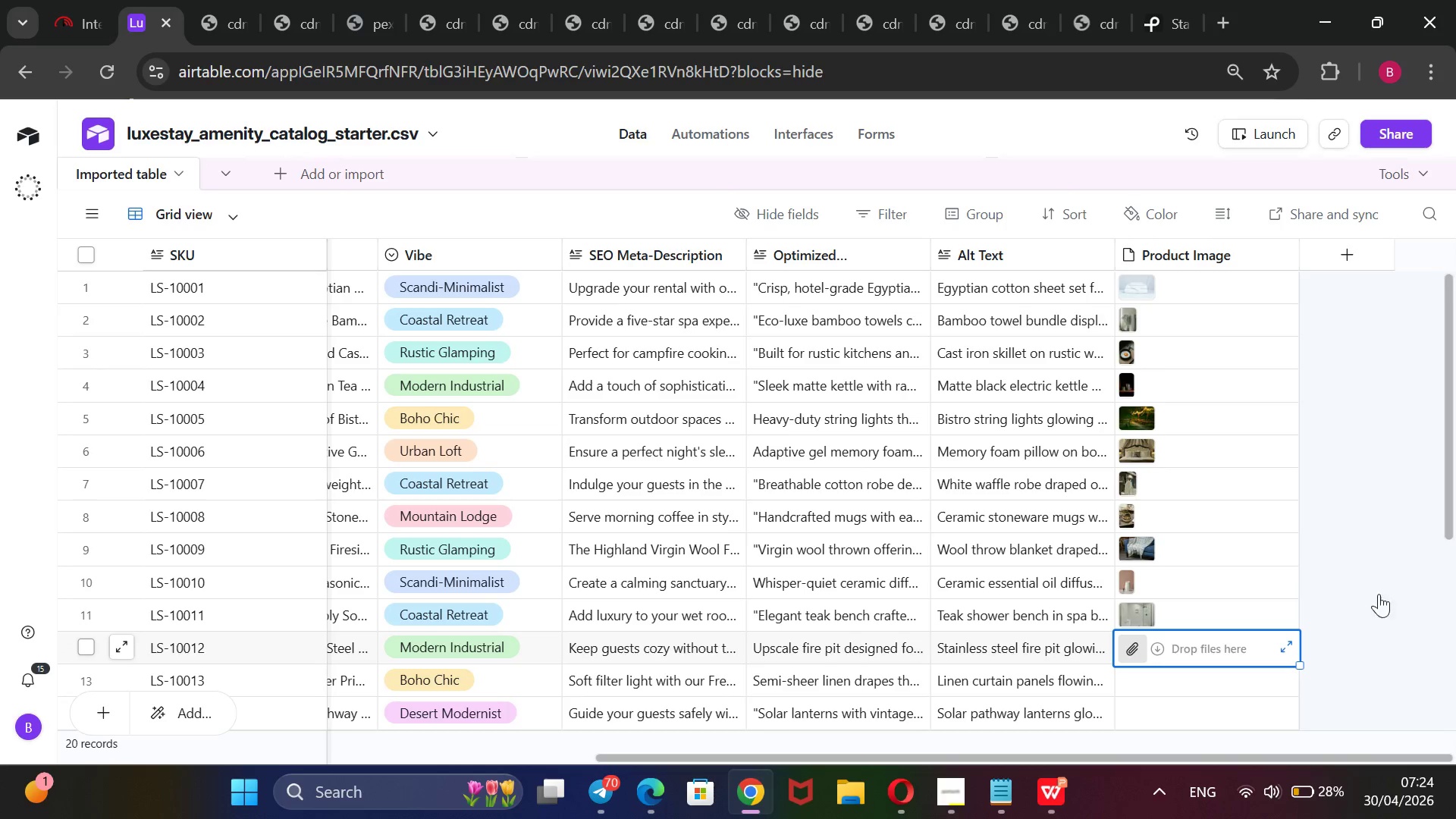 
key(Control+V)
 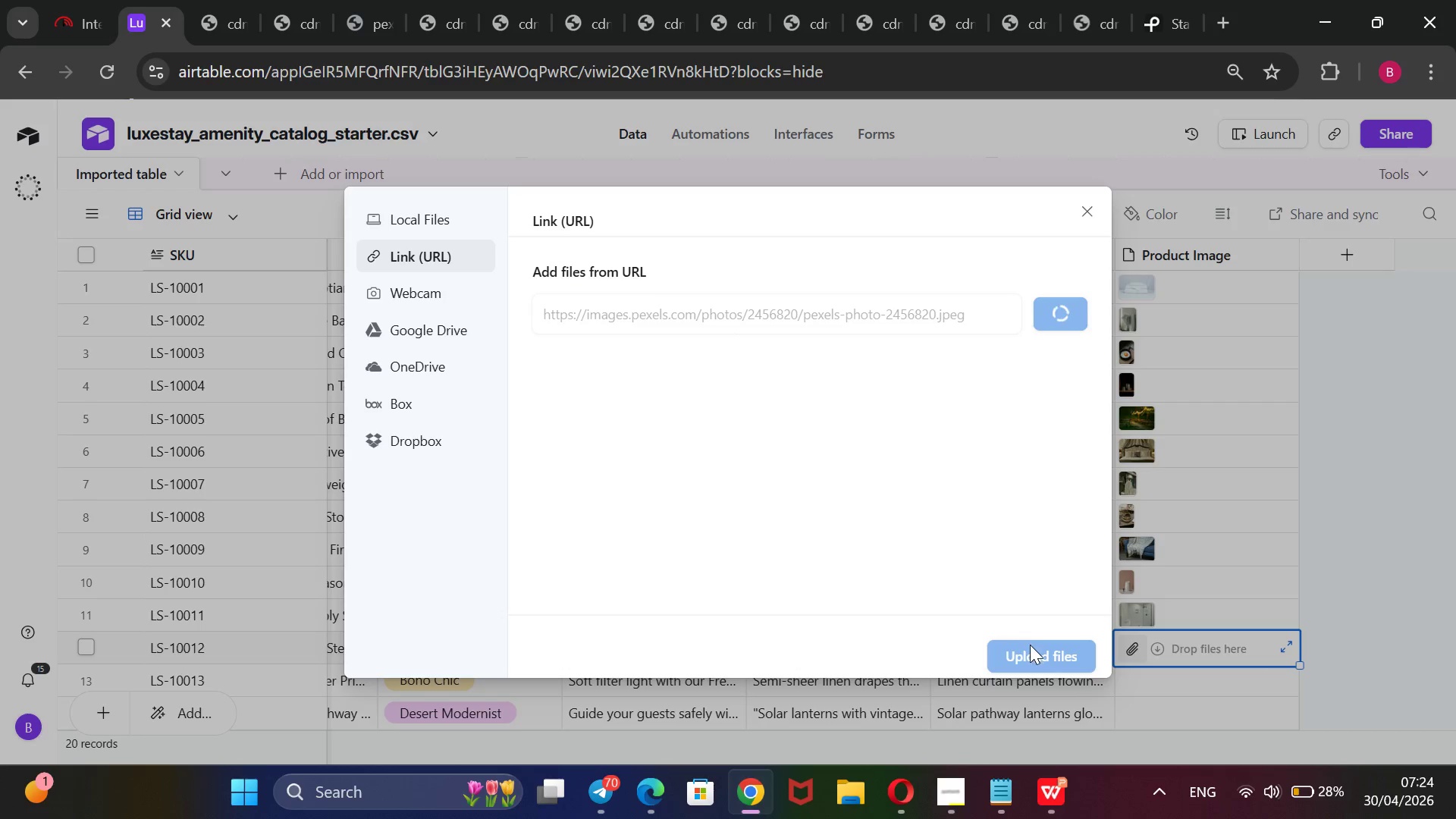 
left_click([1026, 646])
 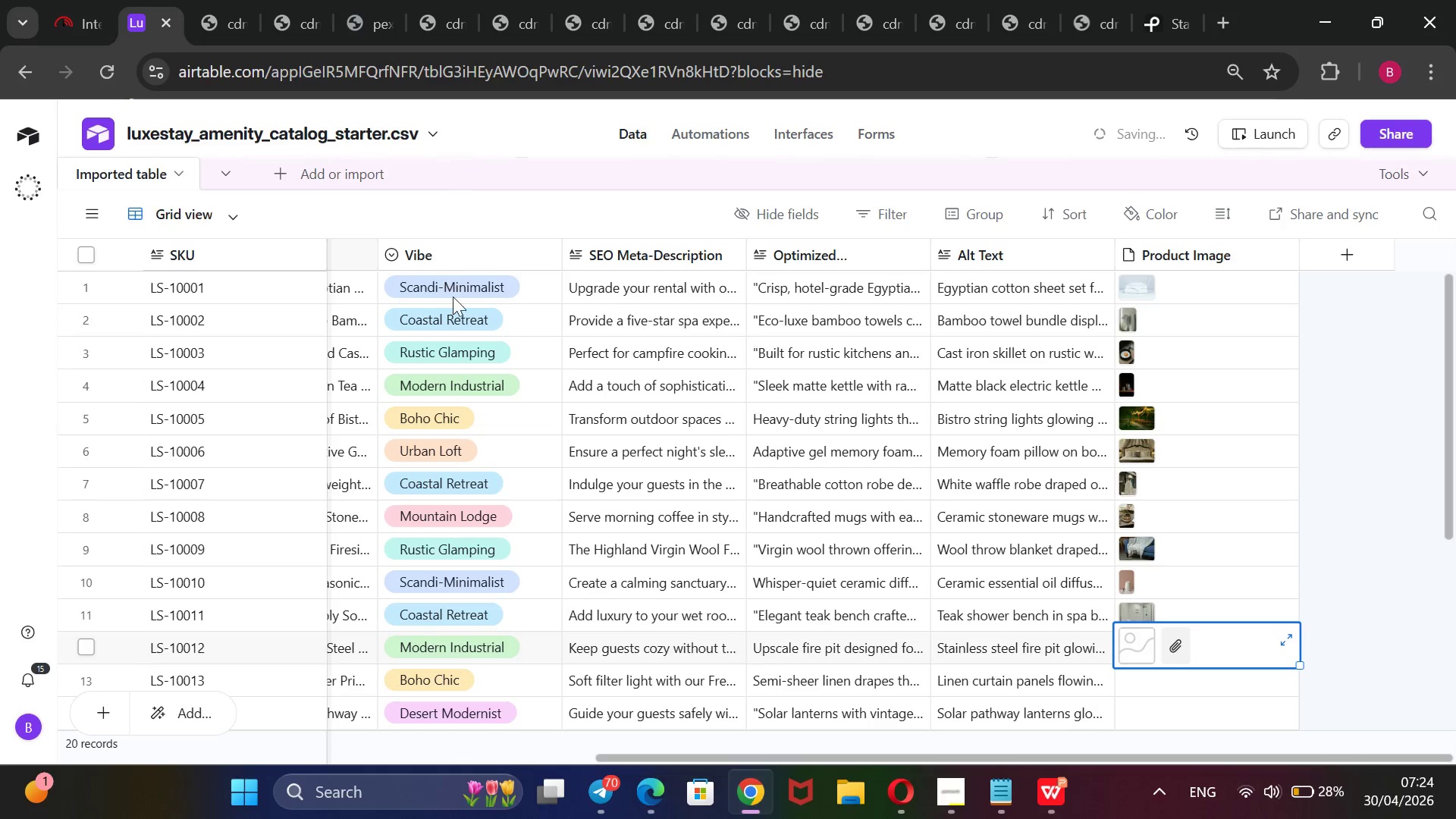 
scroll: coordinate [417, 484], scroll_direction: up, amount: 11.0
 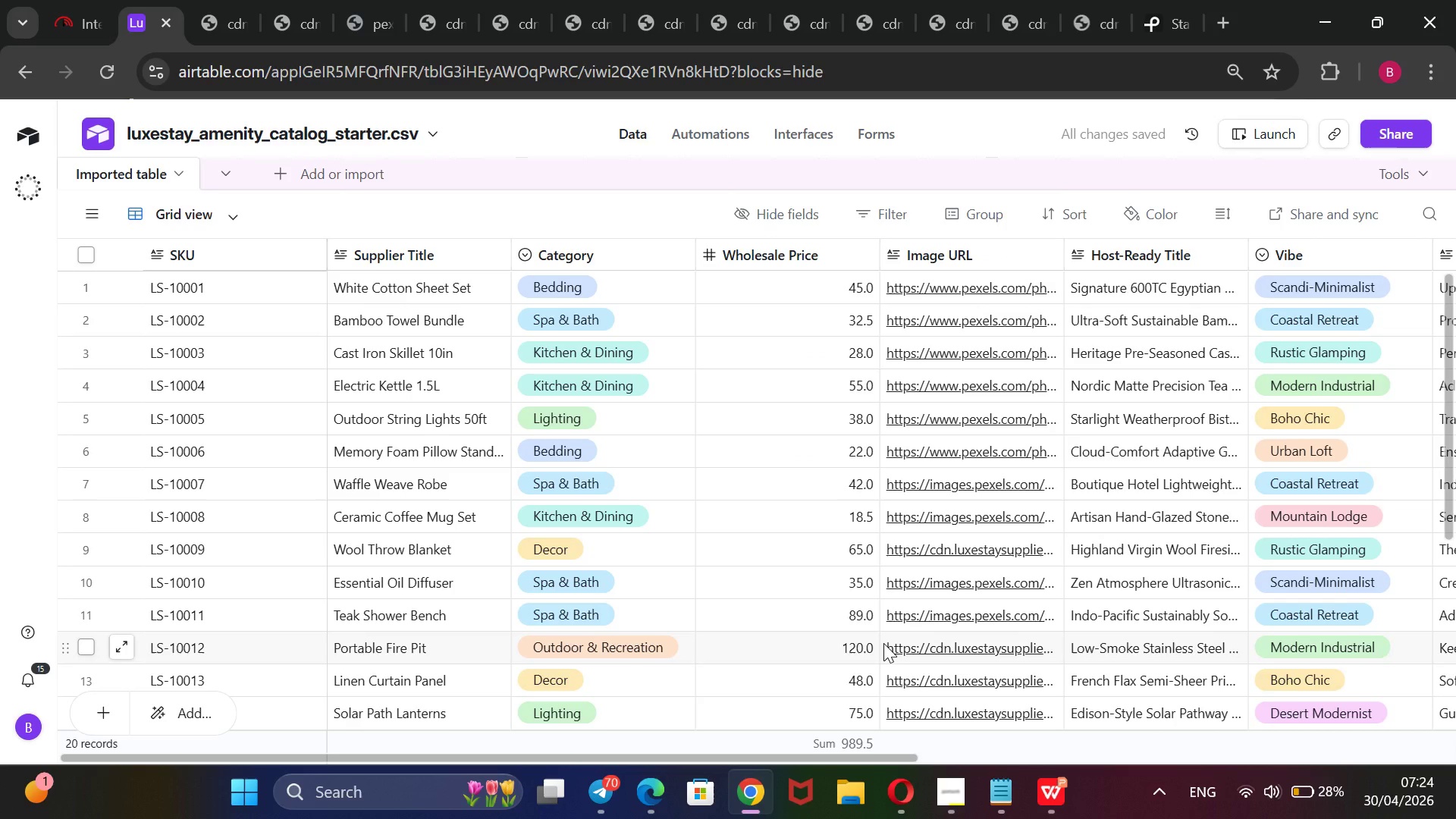 
wait(6.71)
 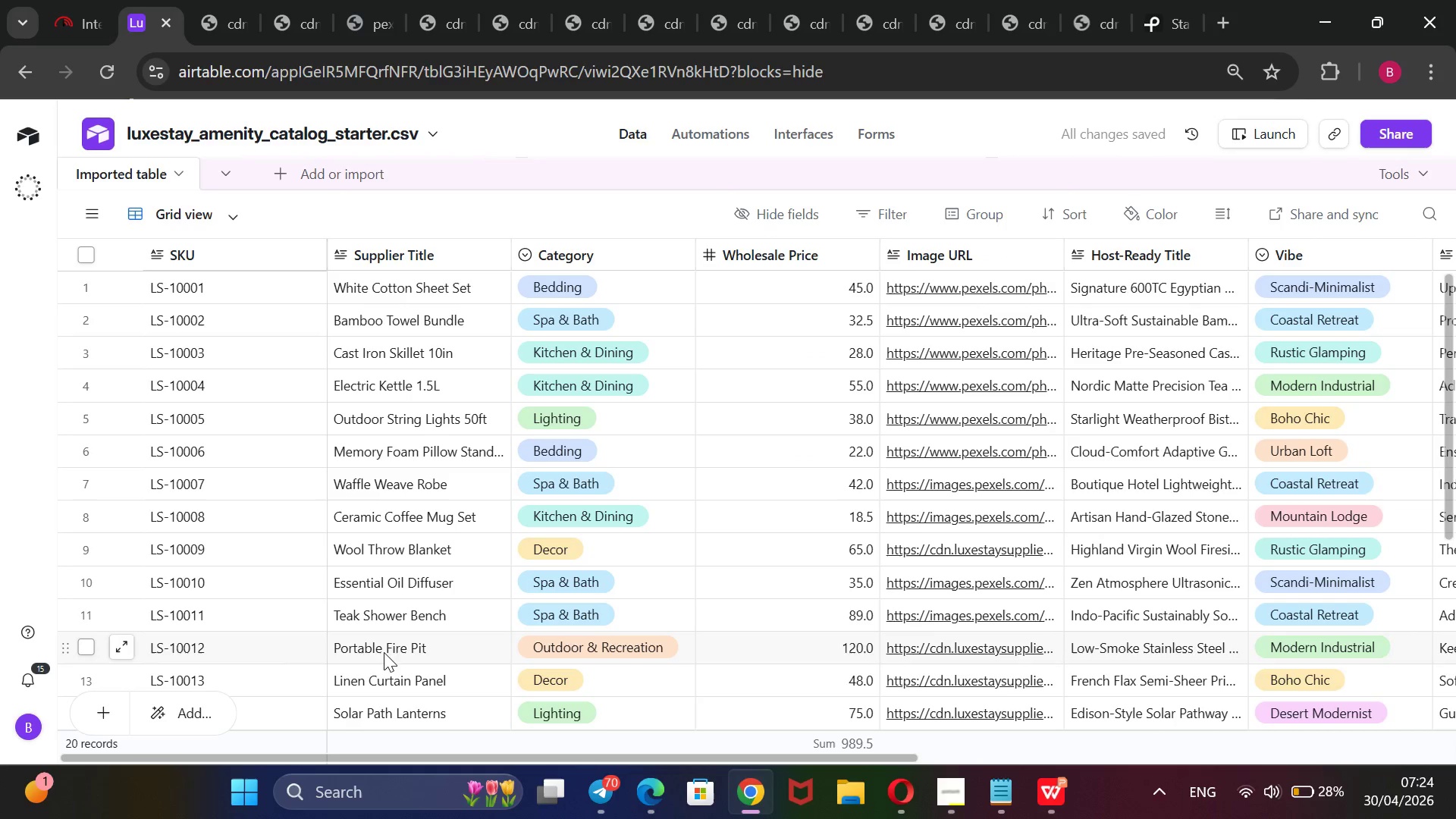 
triple_click([931, 648])
 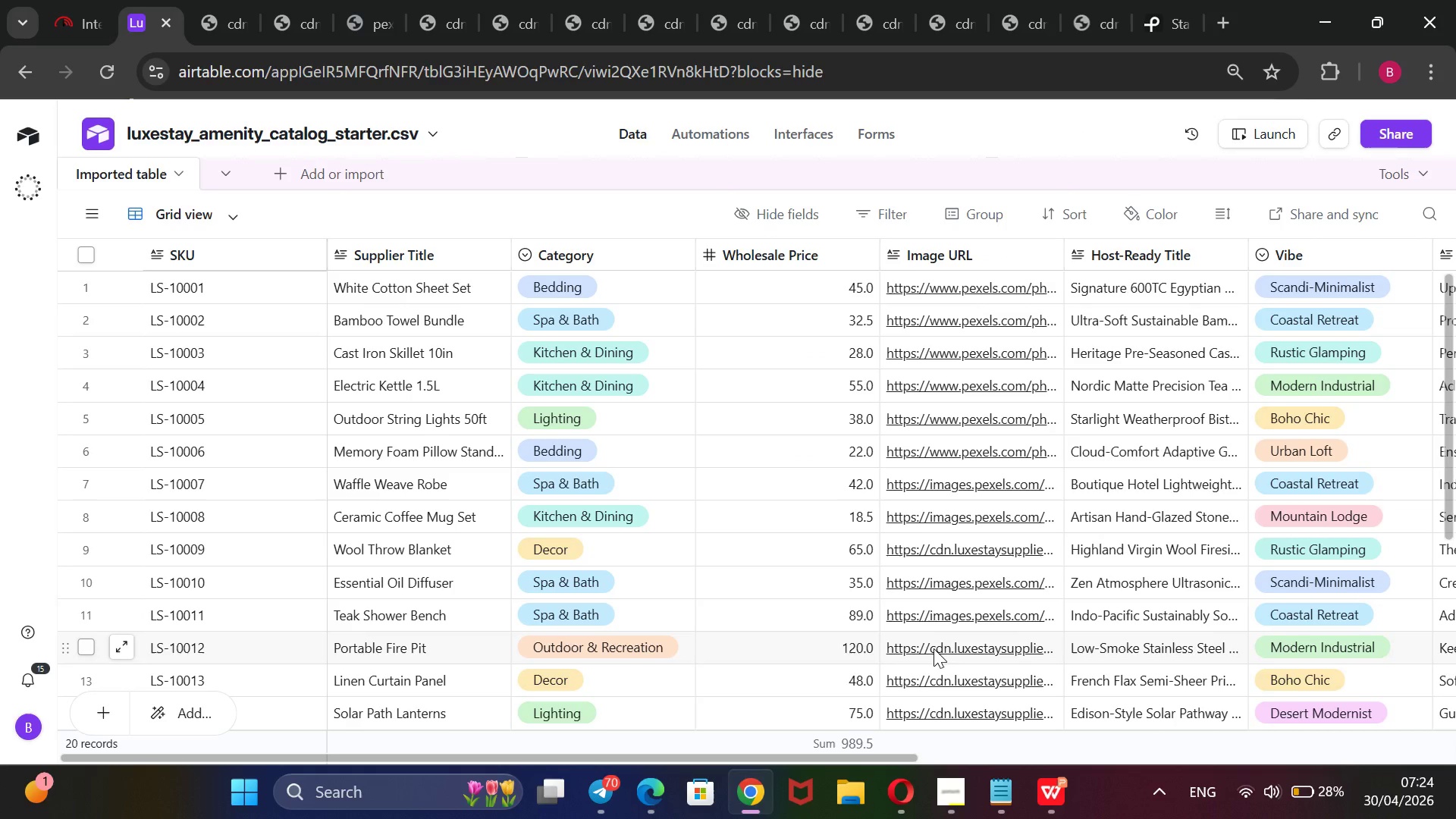 
triple_click([932, 648])
 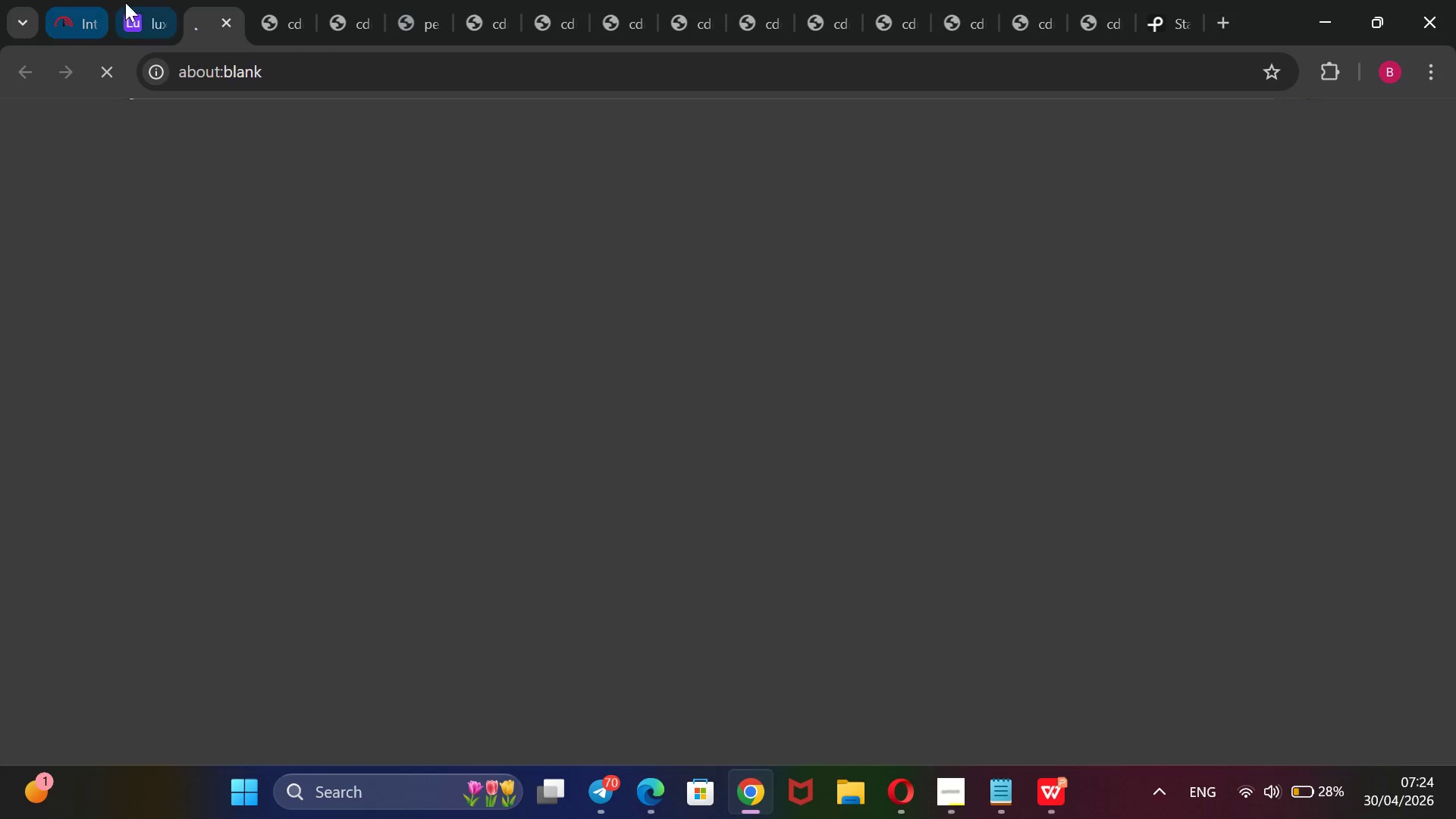 
wait(7.5)
 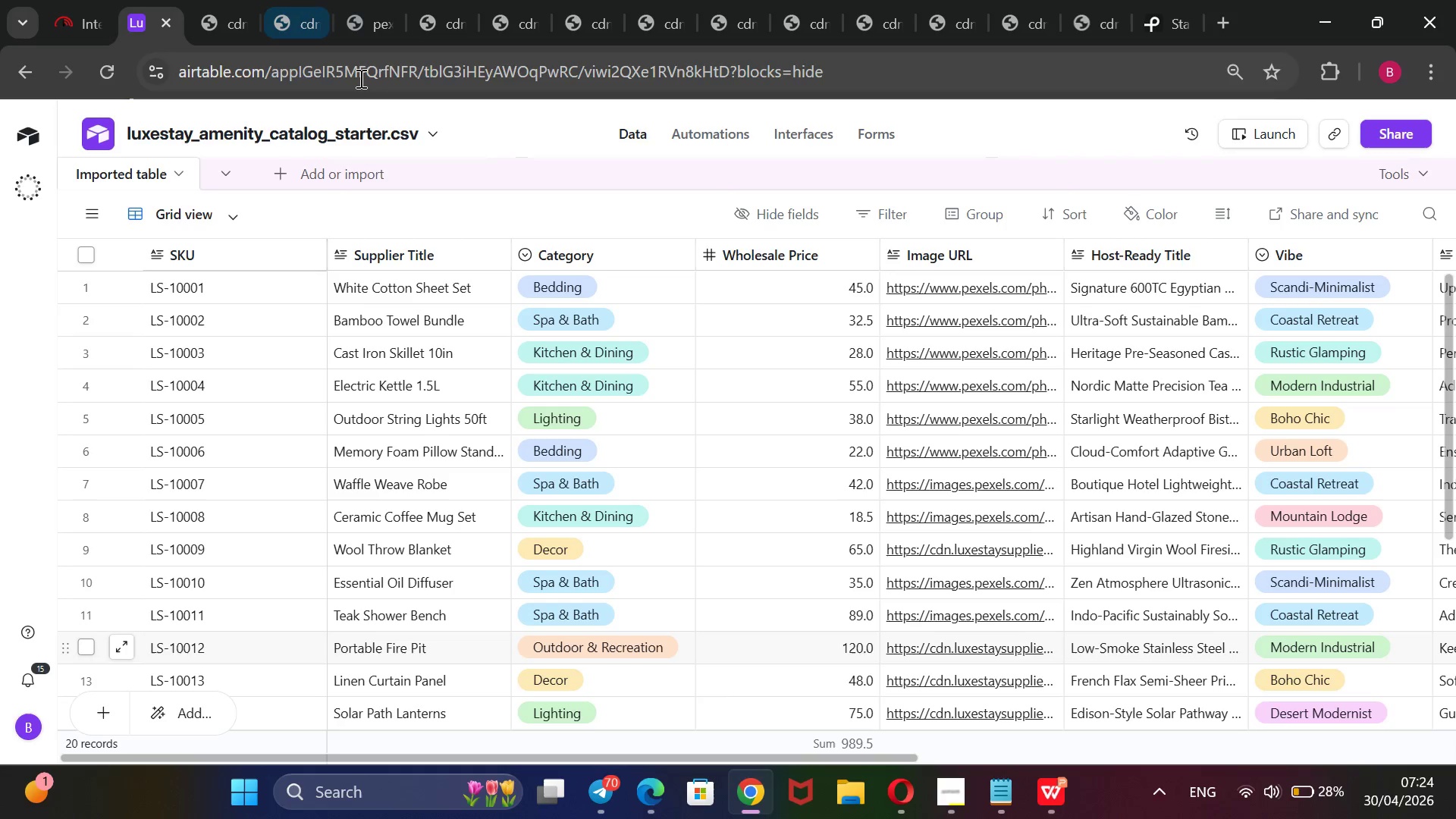 
mouse_move([943, 655])
 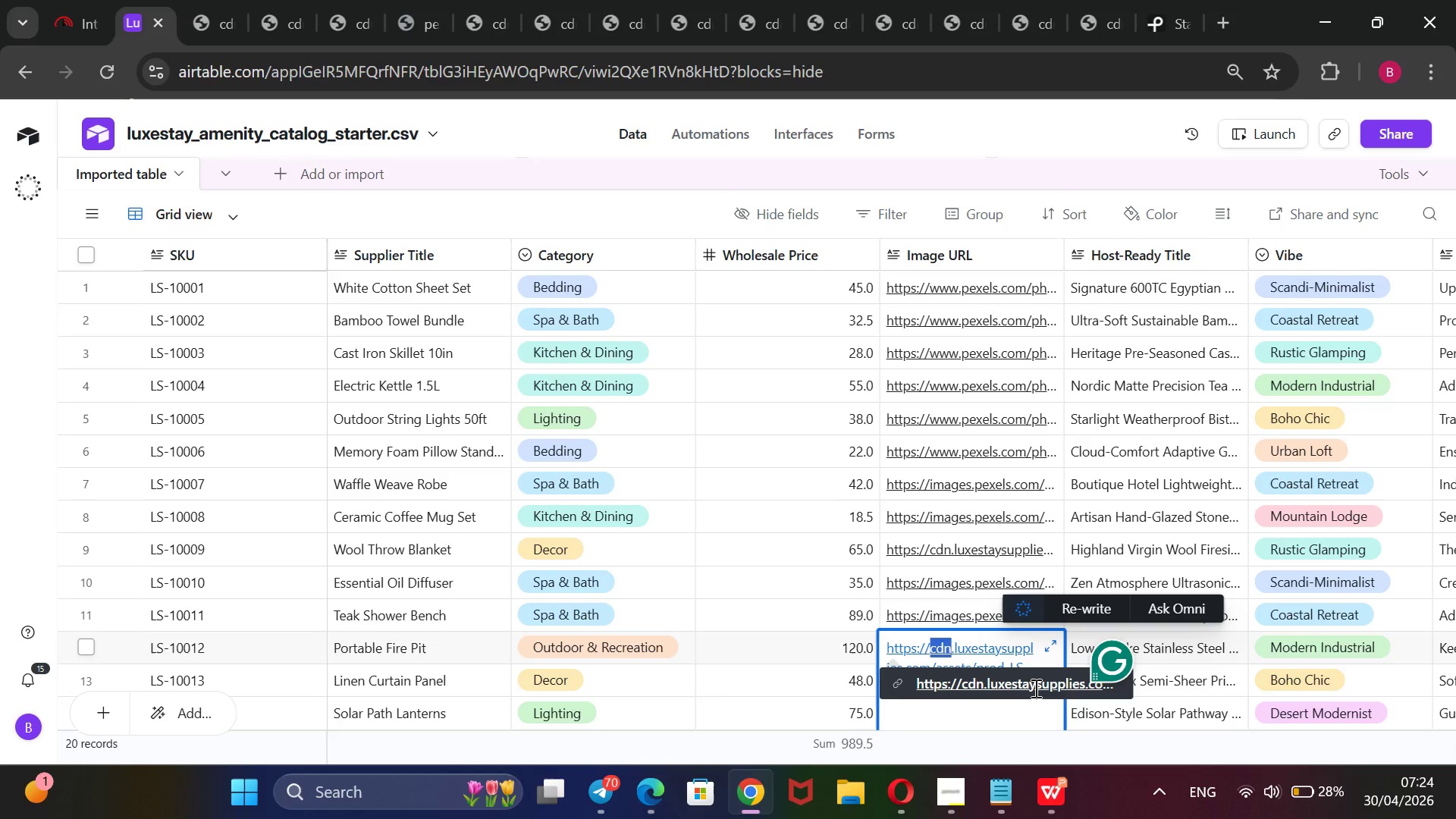 
left_click_drag(start_coordinate=[1035, 684], to_coordinate=[811, 635])
 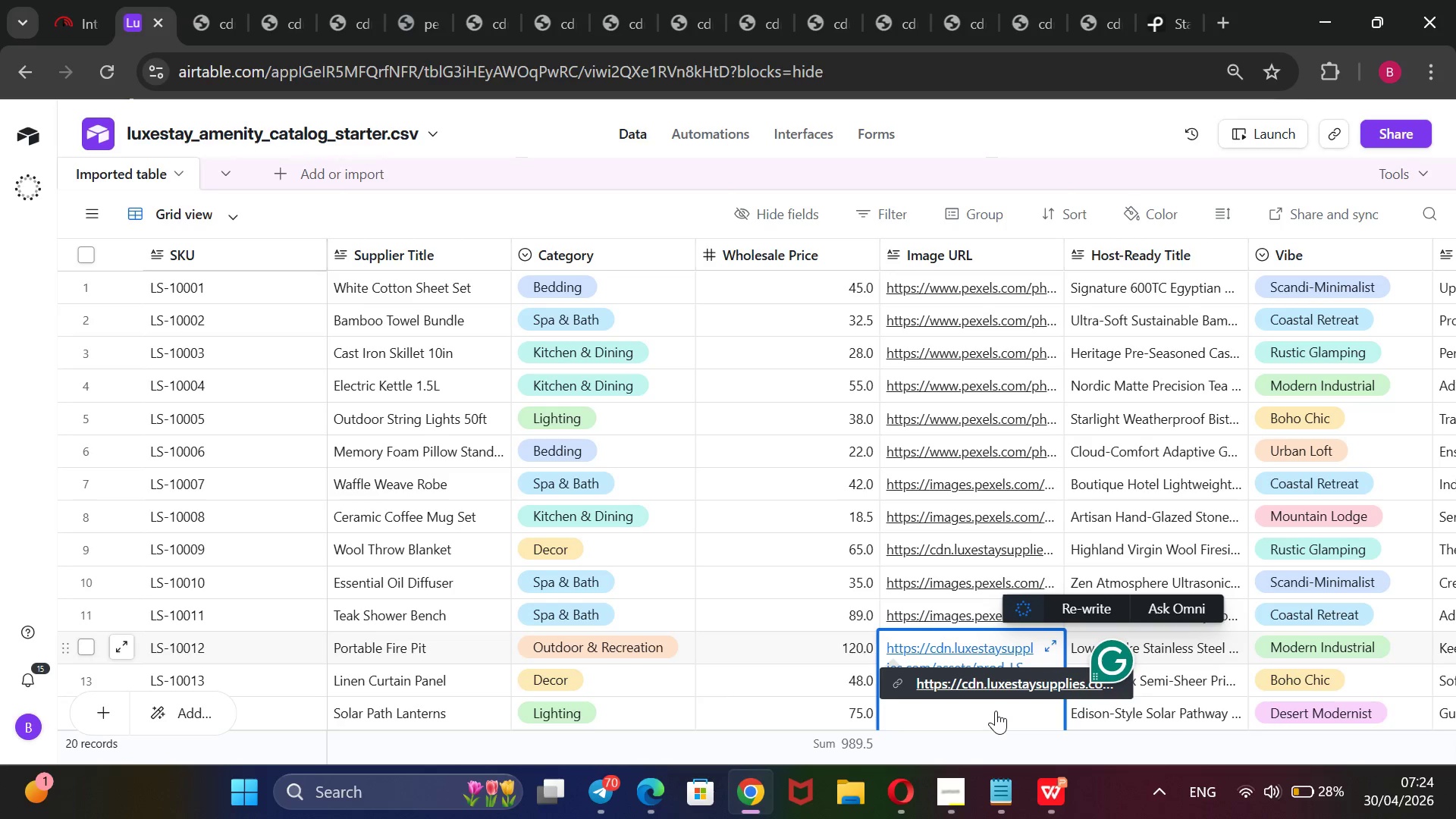 
double_click([996, 711])
 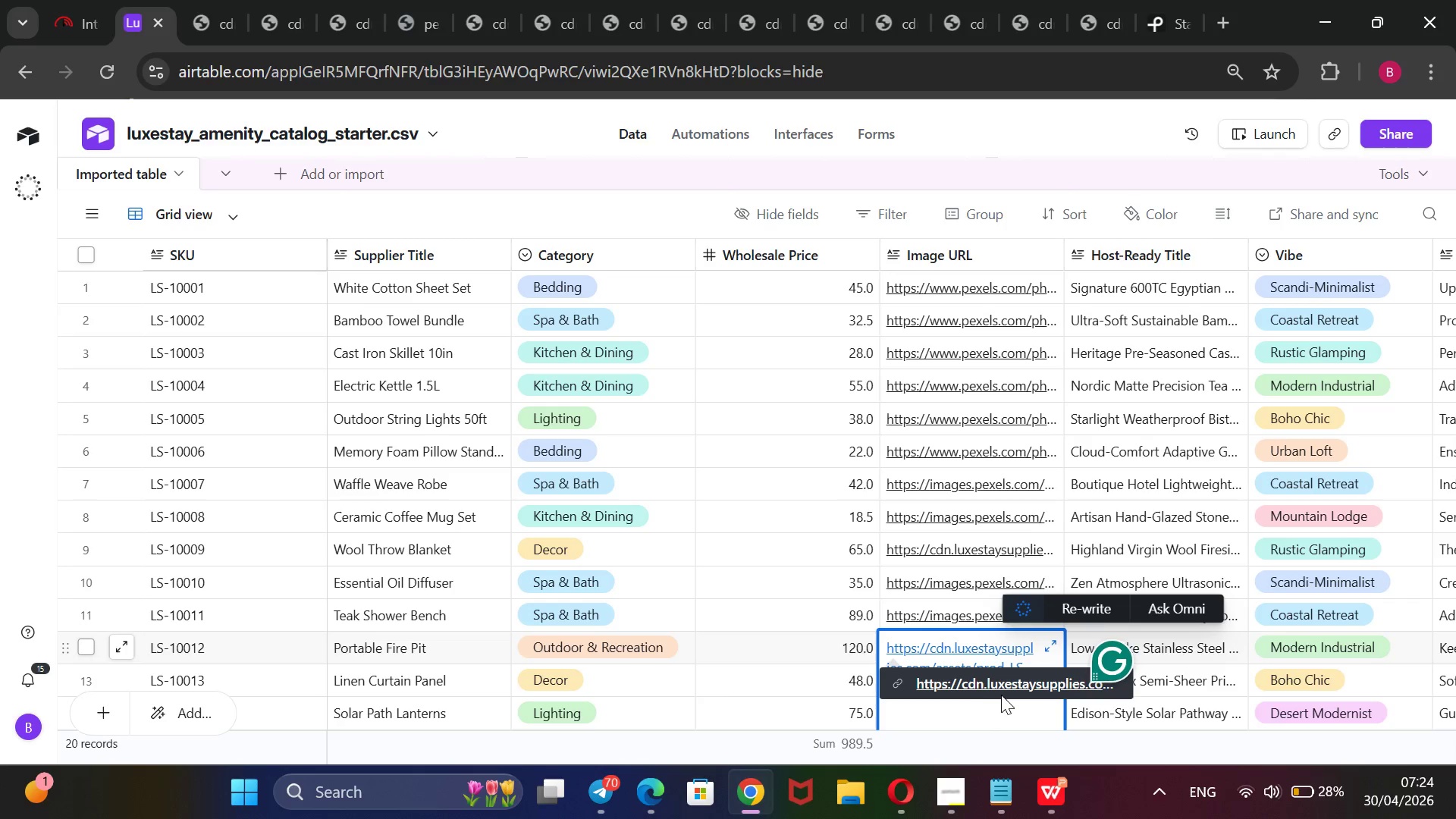 
scroll: coordinate [1001, 695], scroll_direction: down, amount: 1.0
 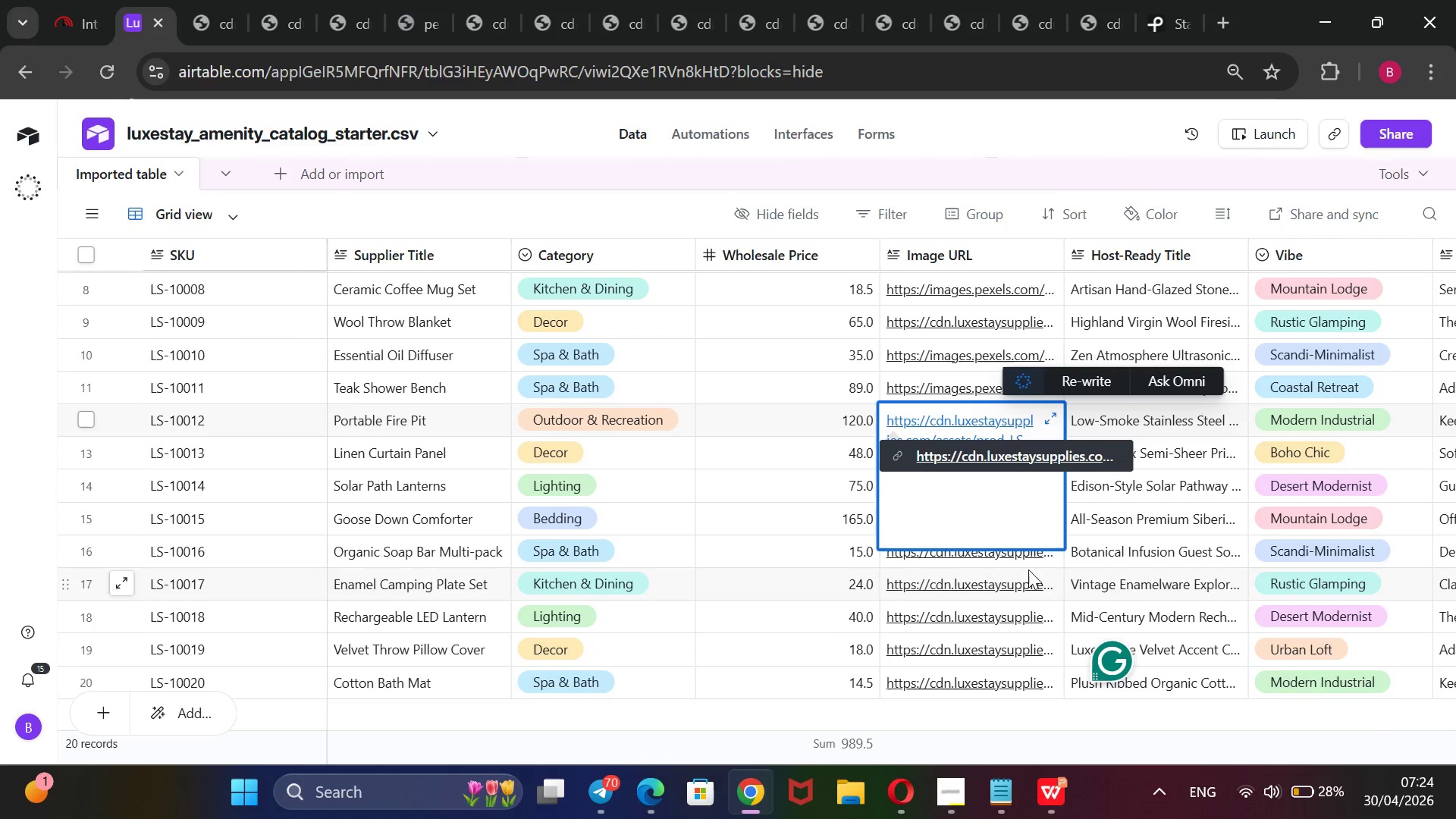 
left_click_drag(start_coordinate=[1014, 493], to_coordinate=[828, 403])
 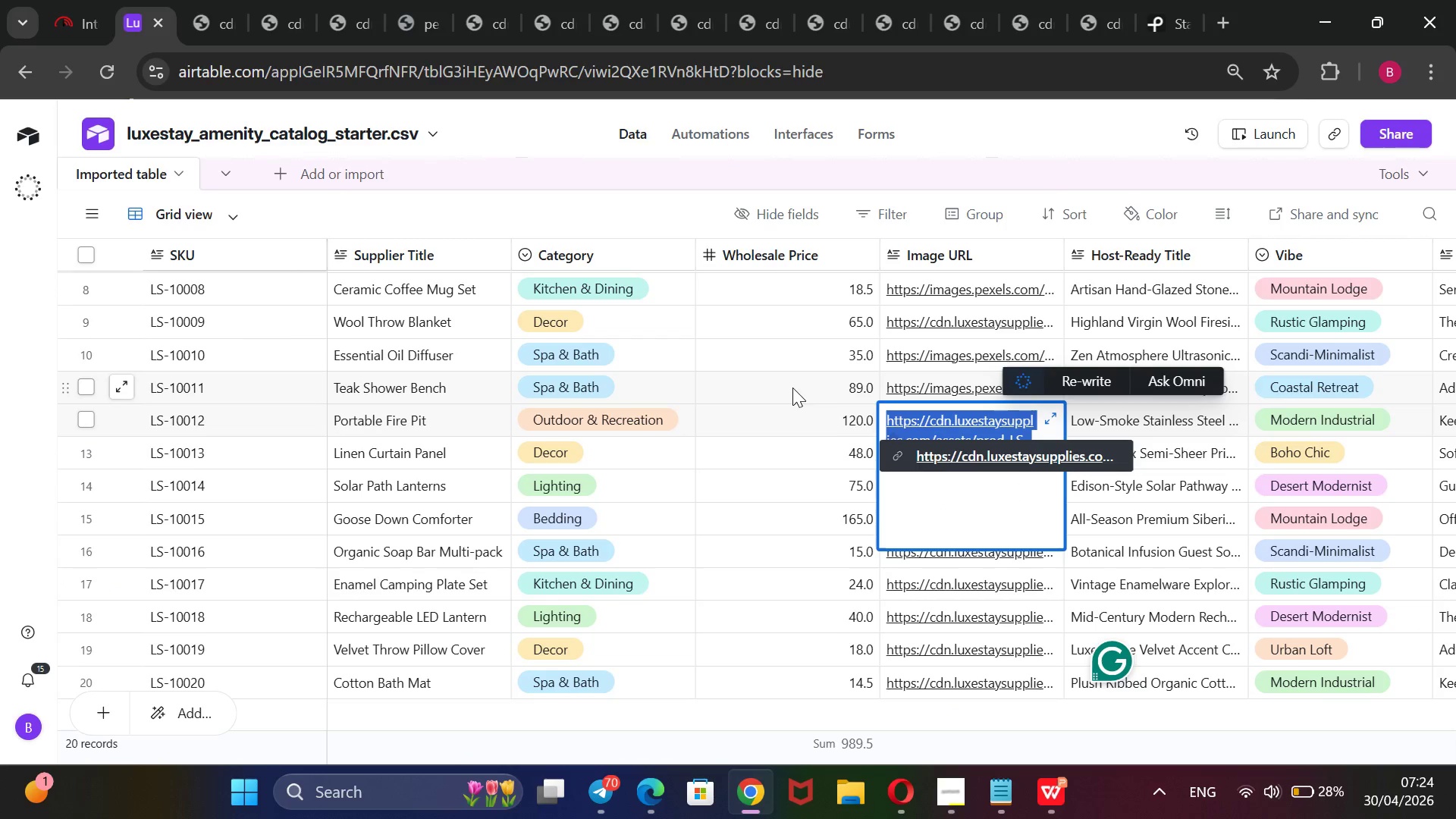 
key(Backspace)
 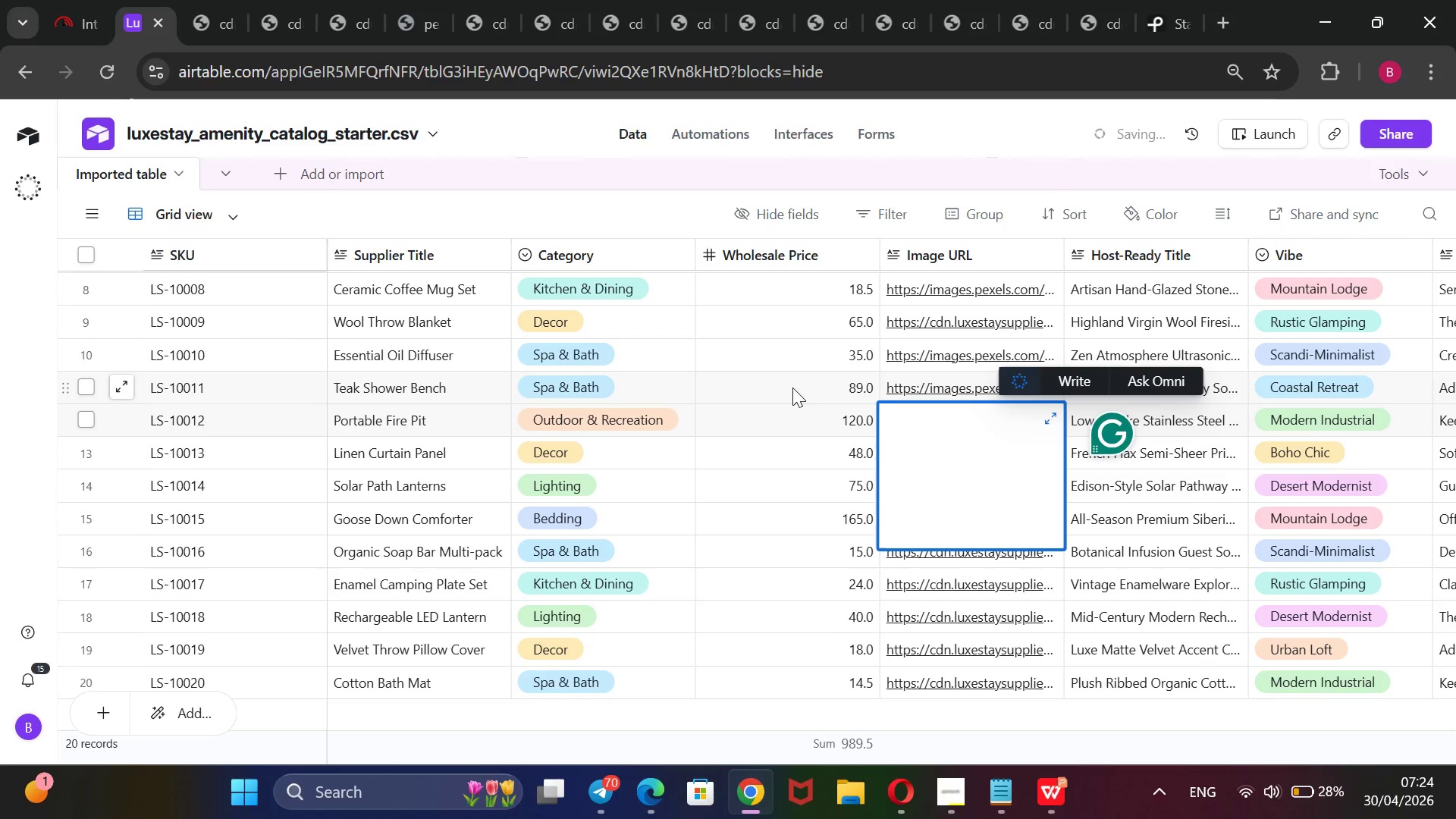 
key(Control+V)
 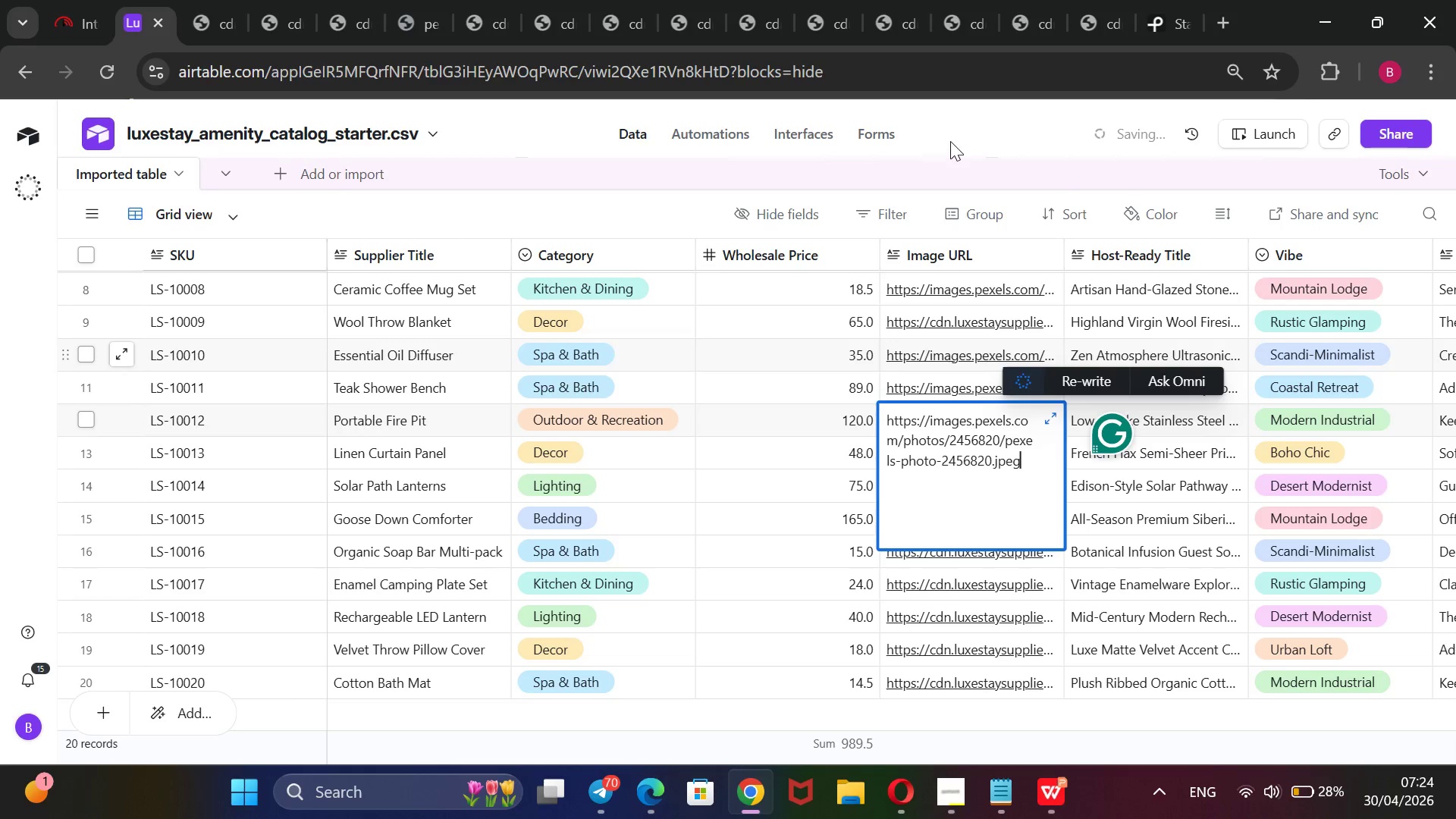 
left_click([987, 117])
 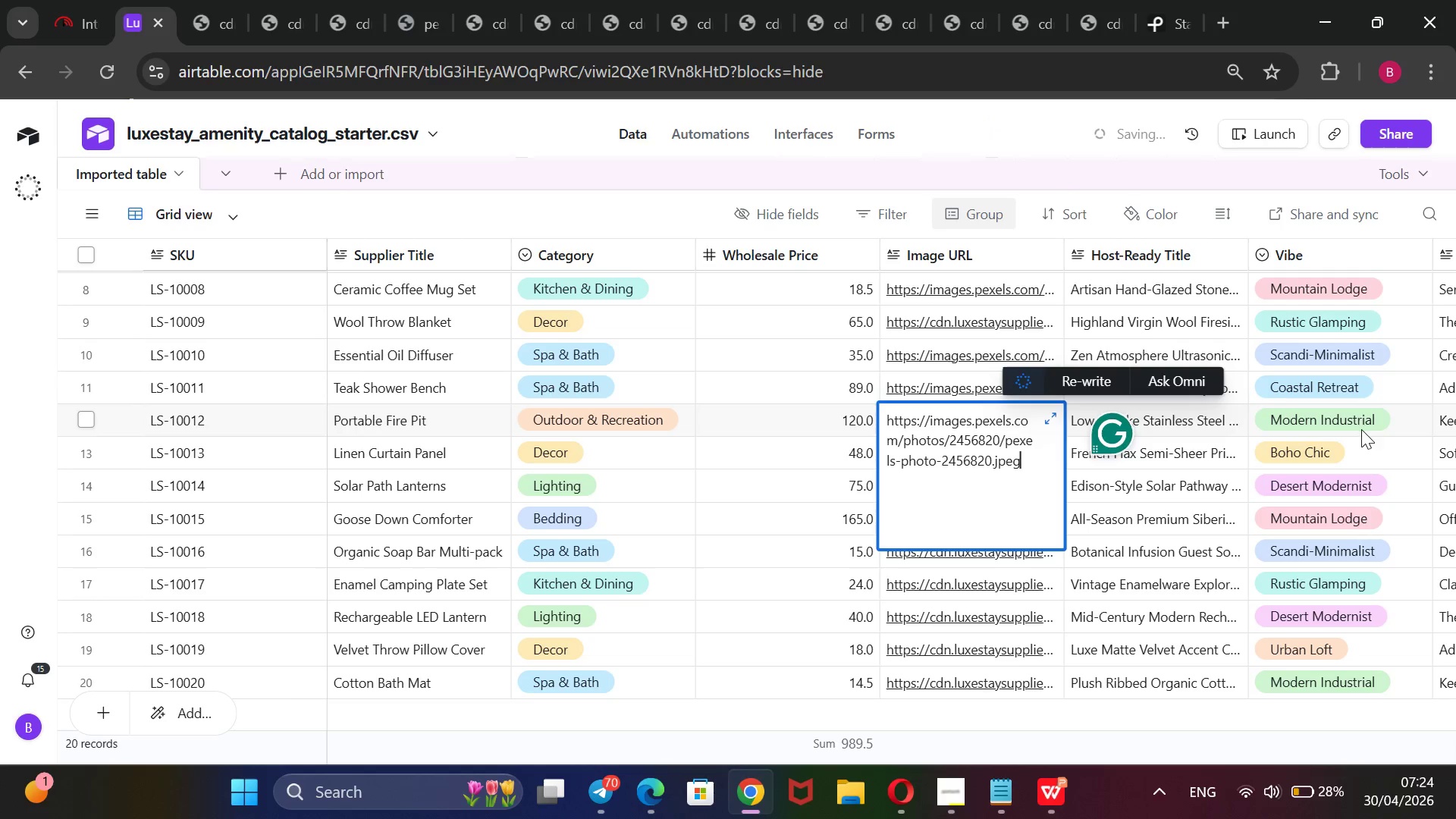 
scroll: coordinate [1361, 429], scroll_direction: down, amount: 8.0
 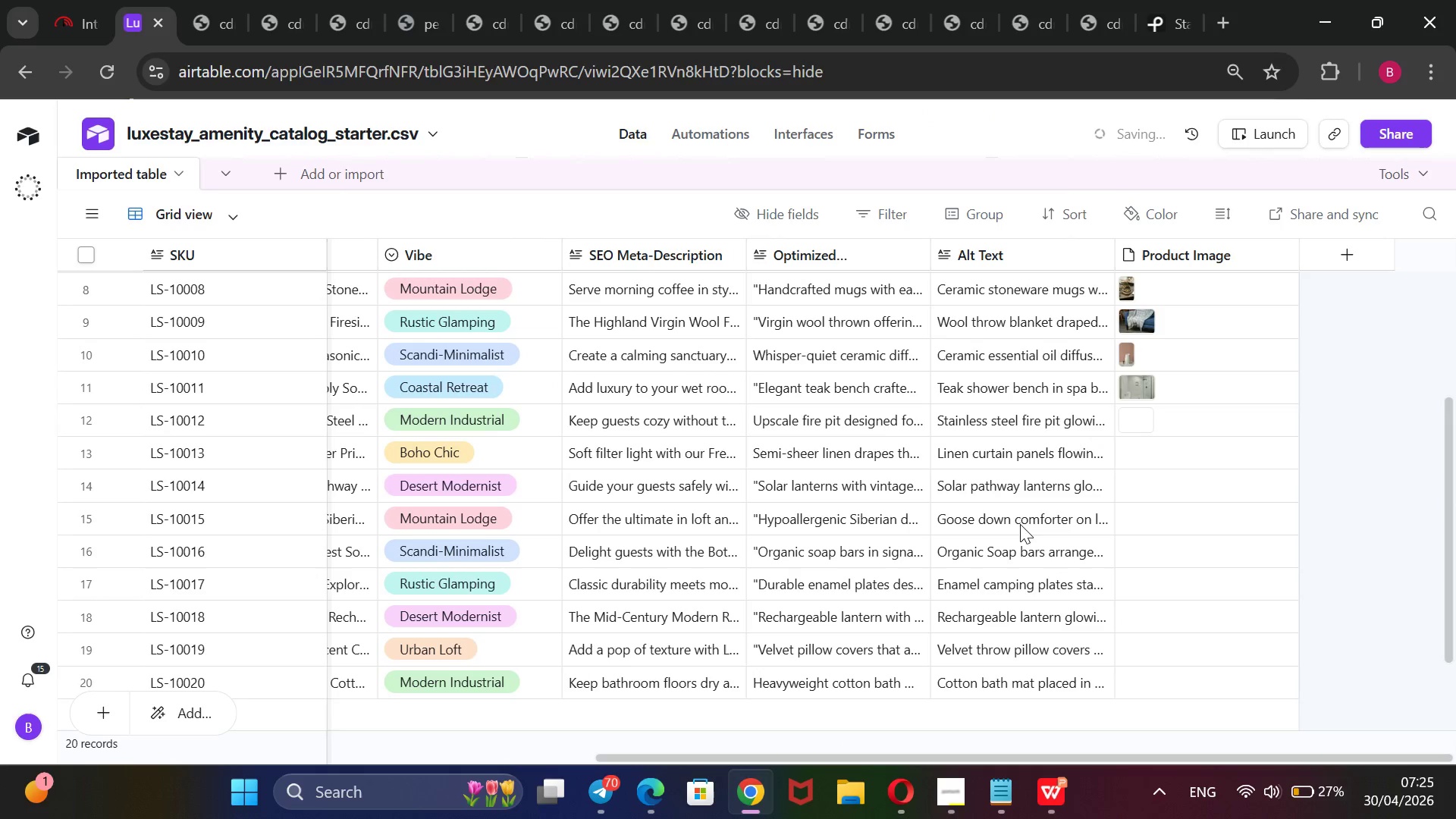 
wait(5.89)
 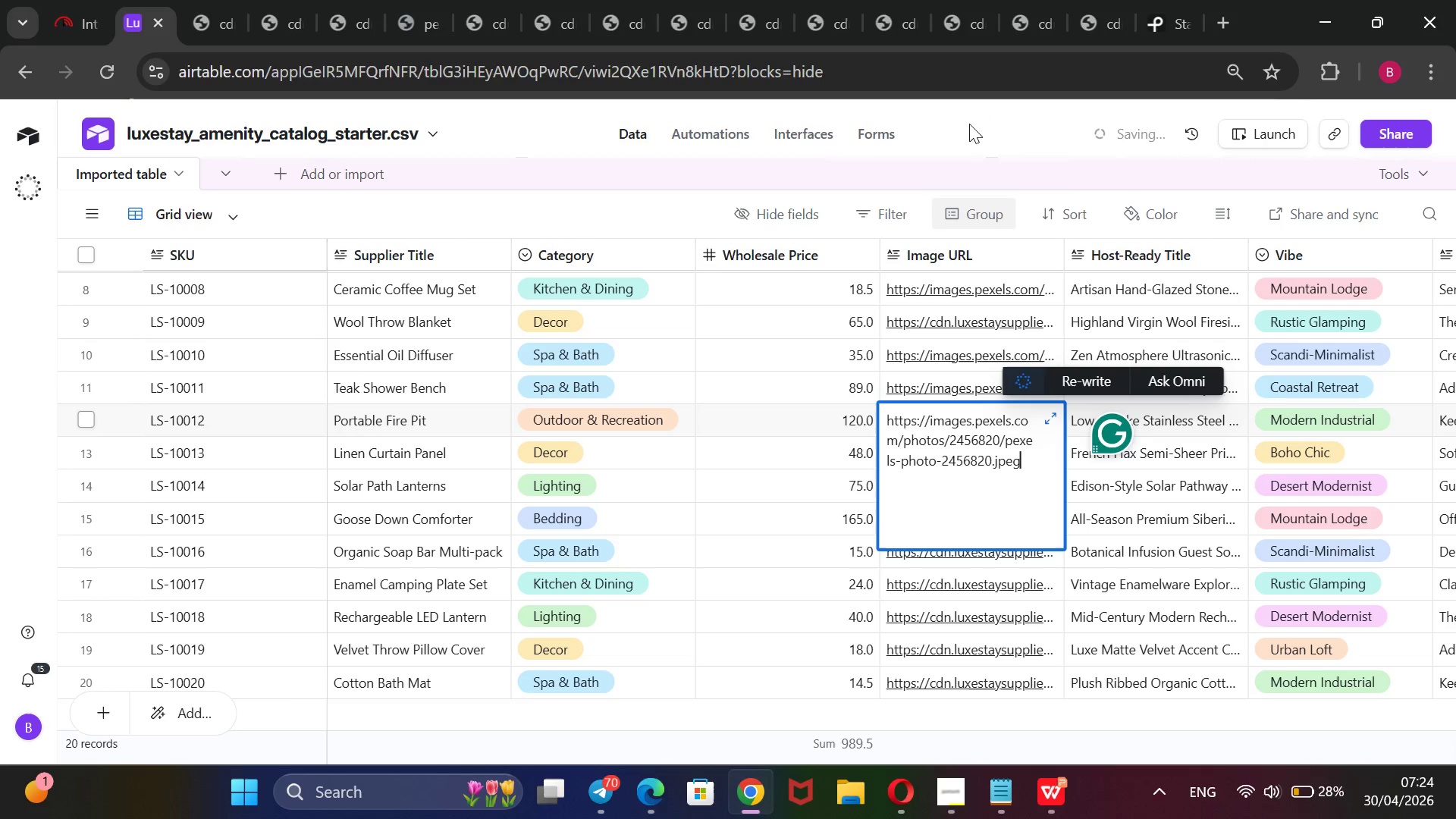 
double_click([1052, 456])
 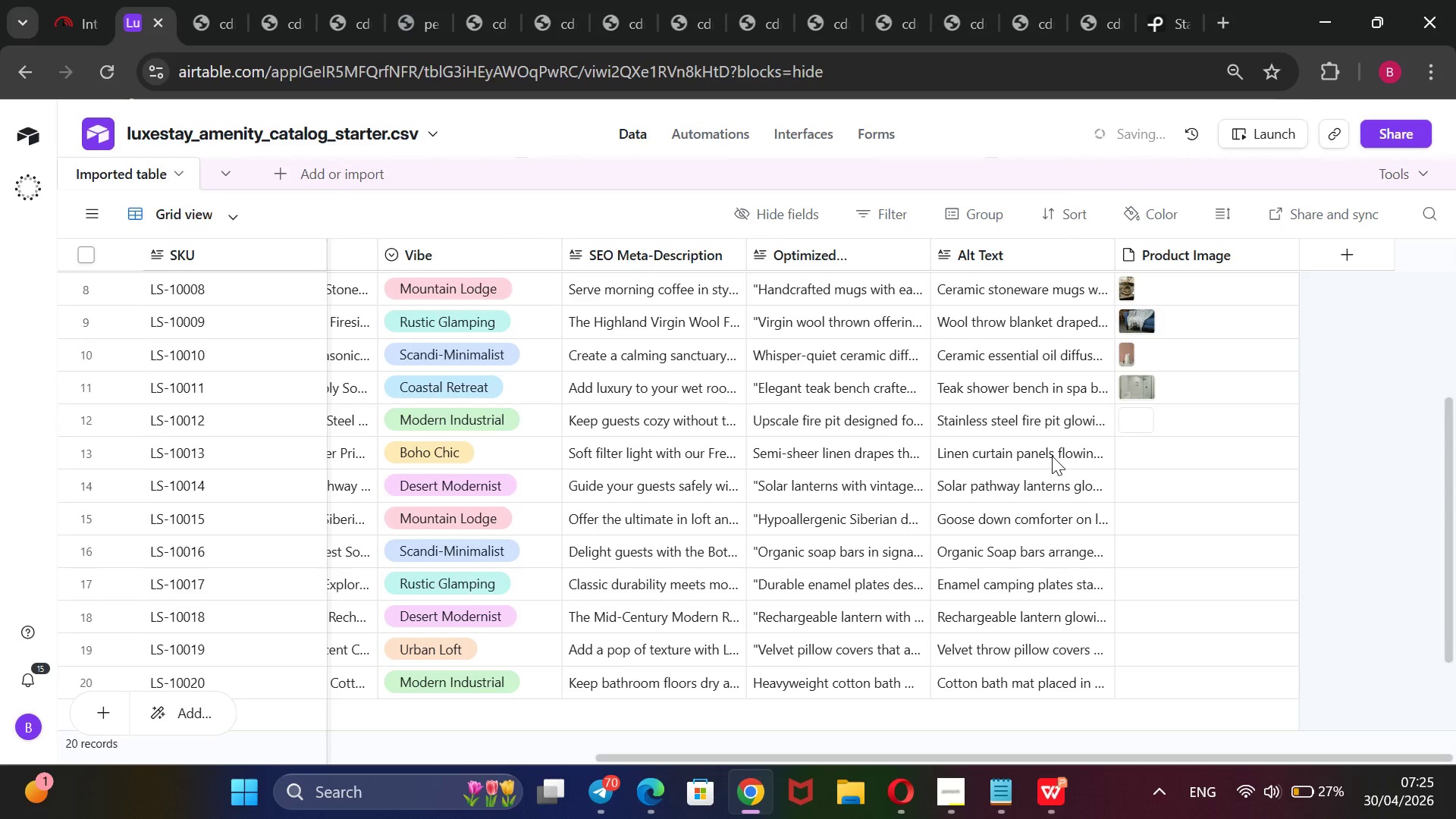 
triple_click([1052, 456])
 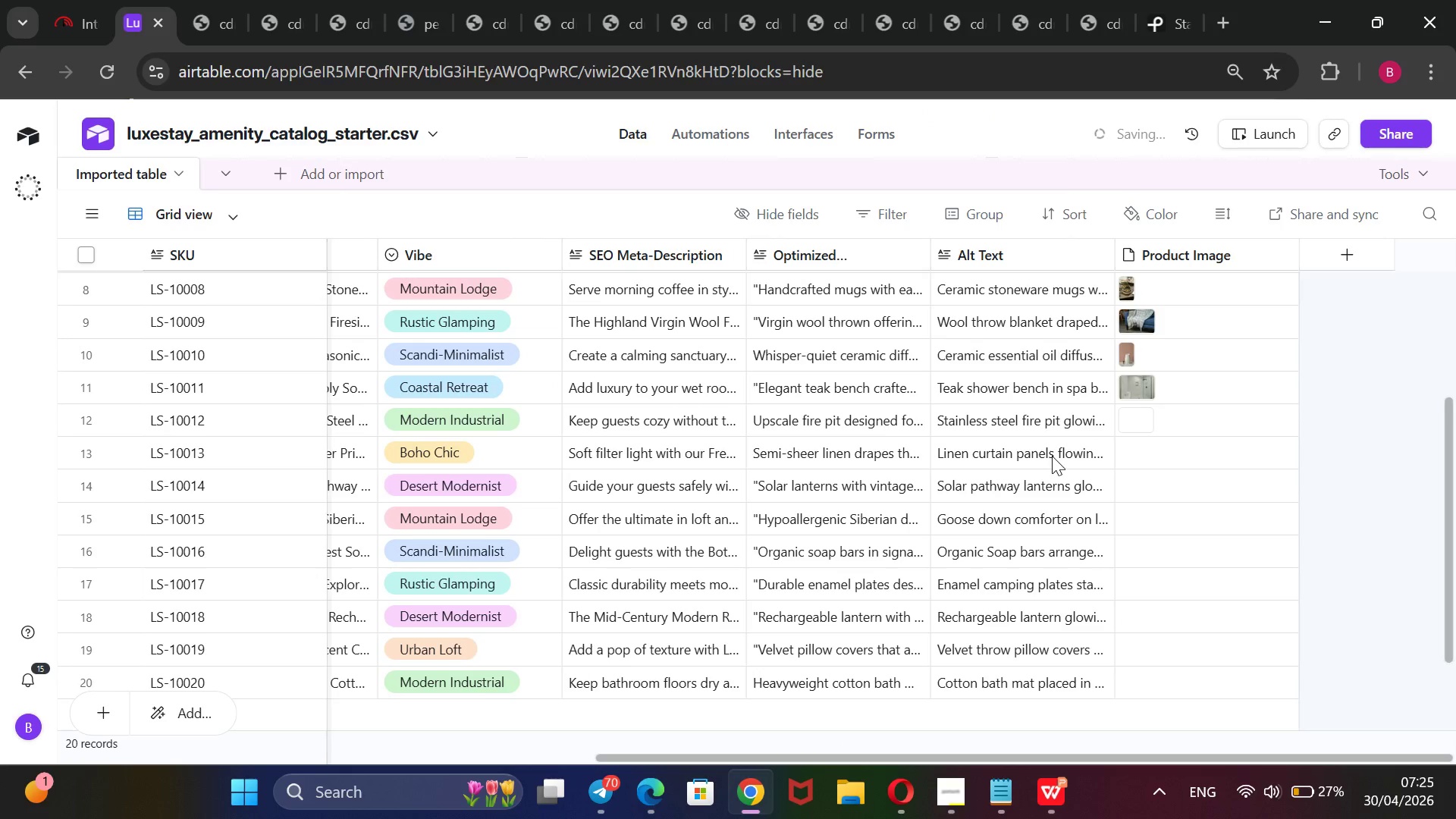 
triple_click([1052, 456])
 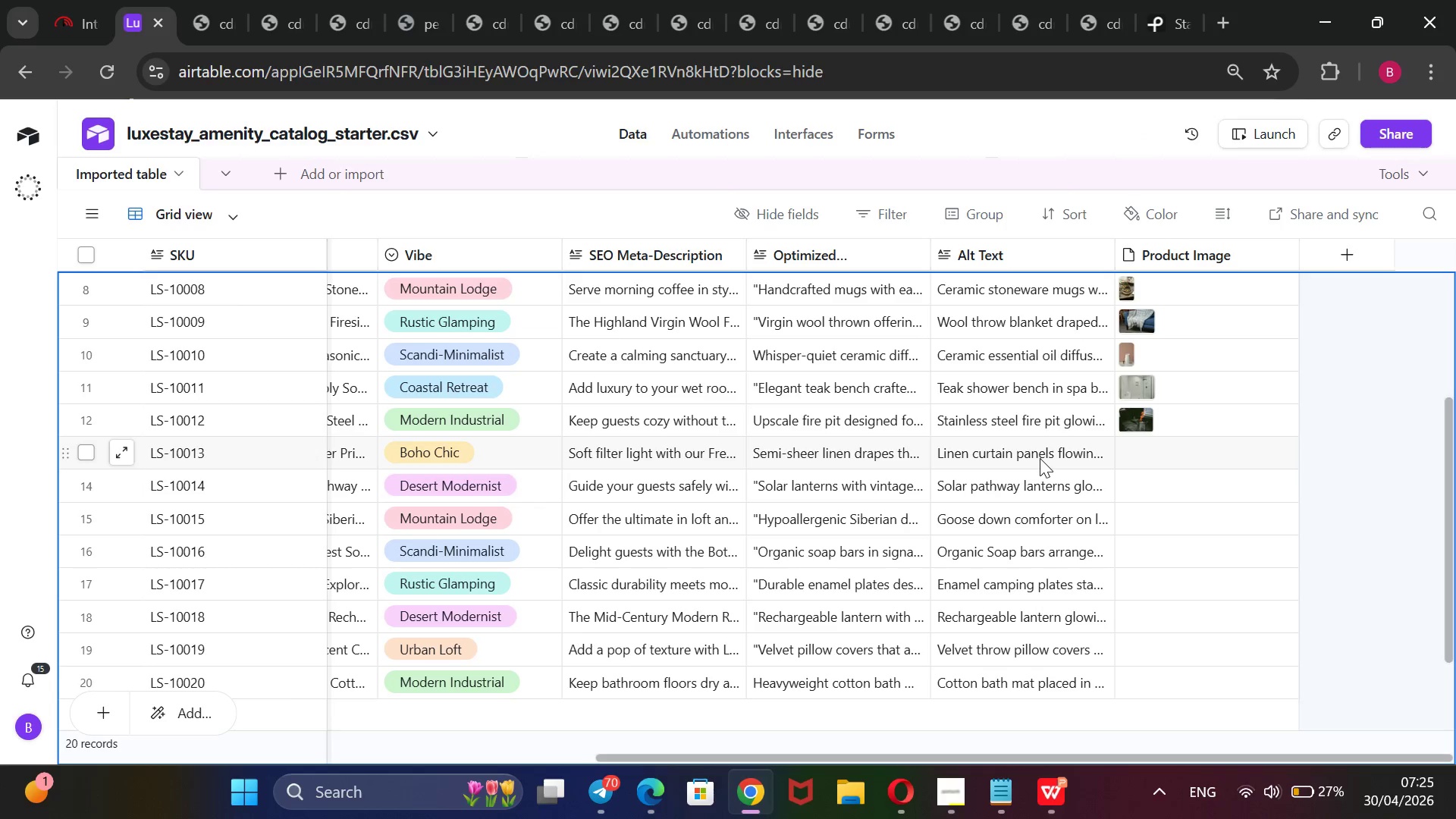 
wait(12.56)
 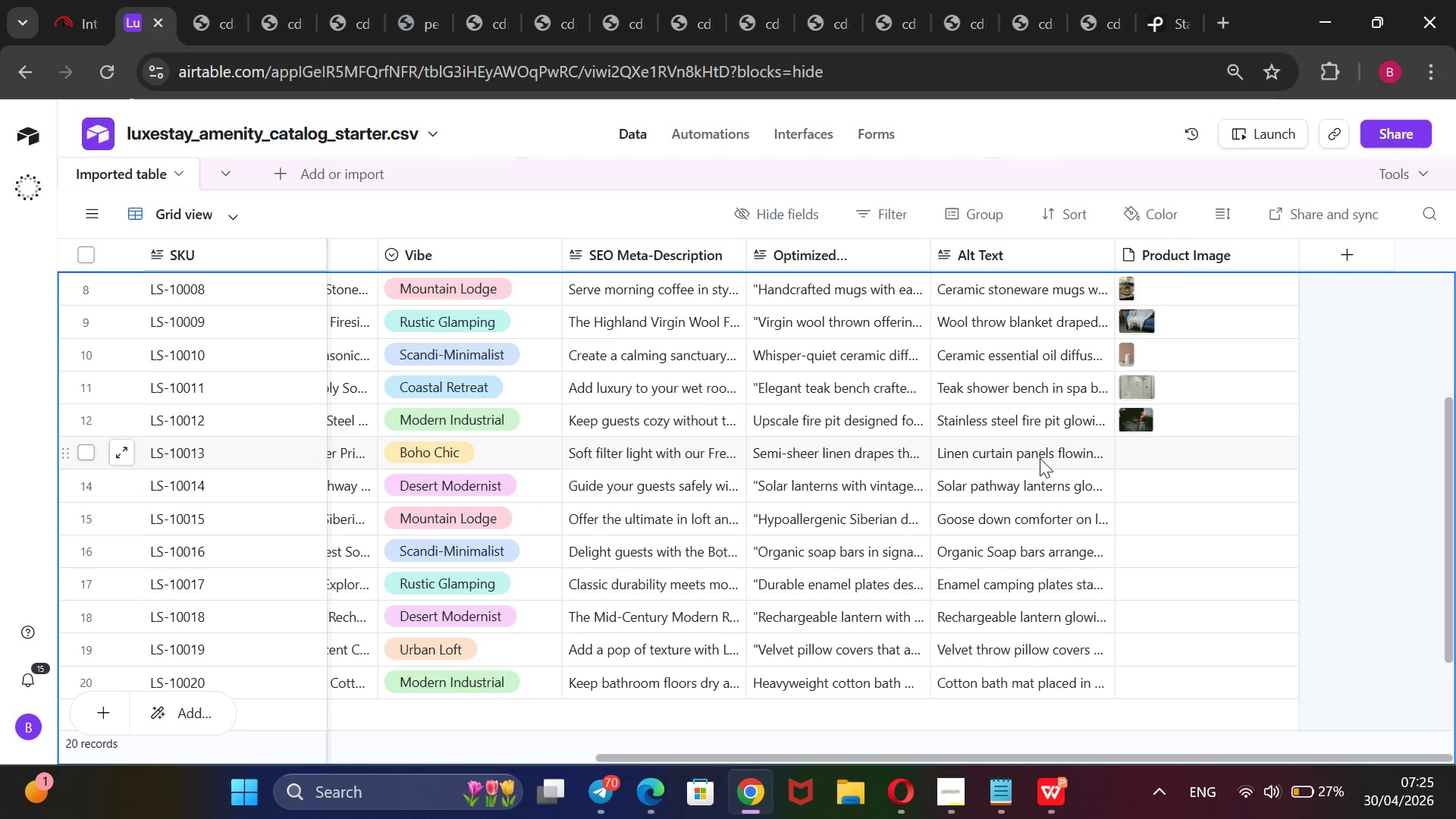 
double_click([986, 448])
 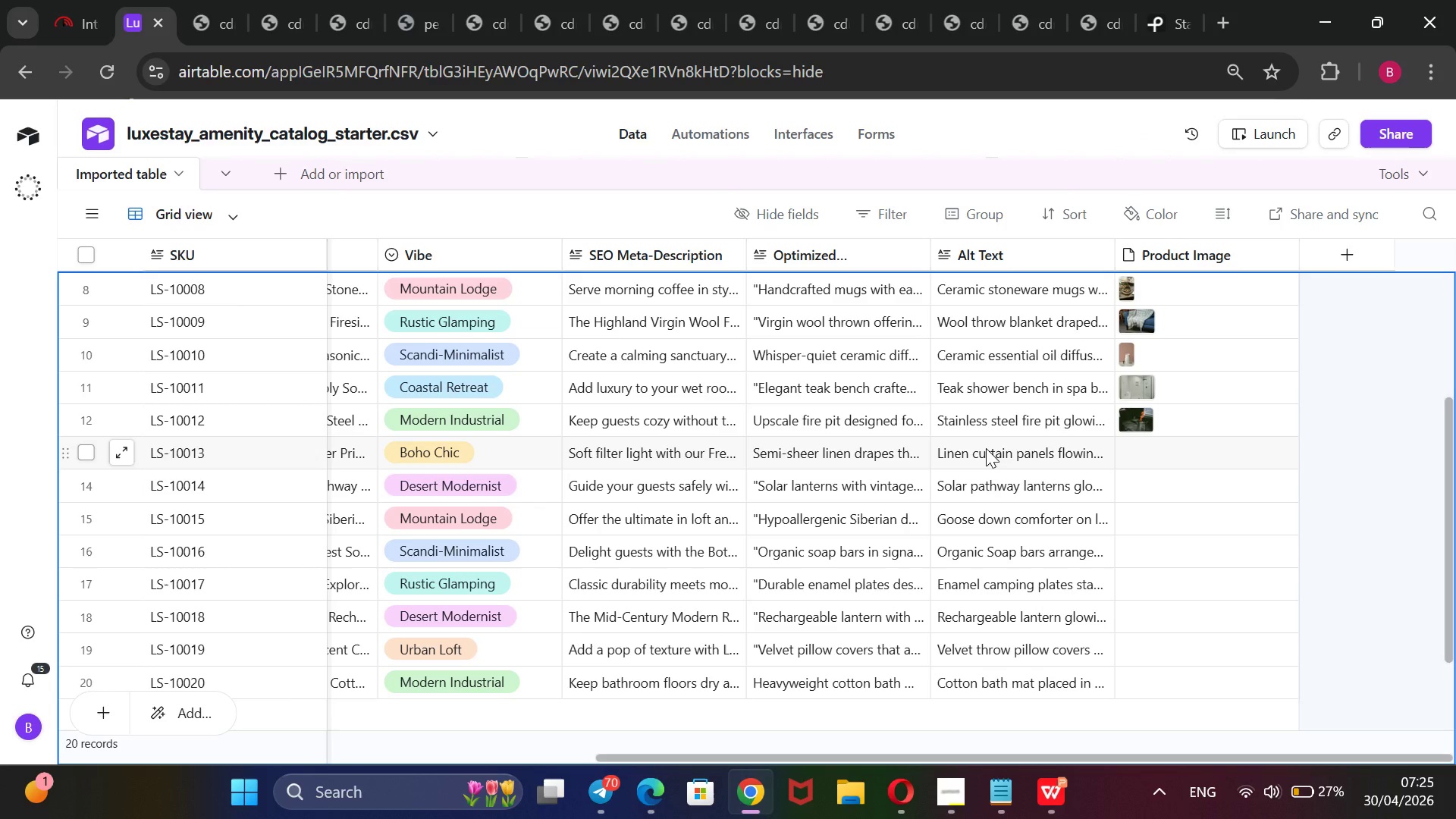 
triple_click([986, 448])
 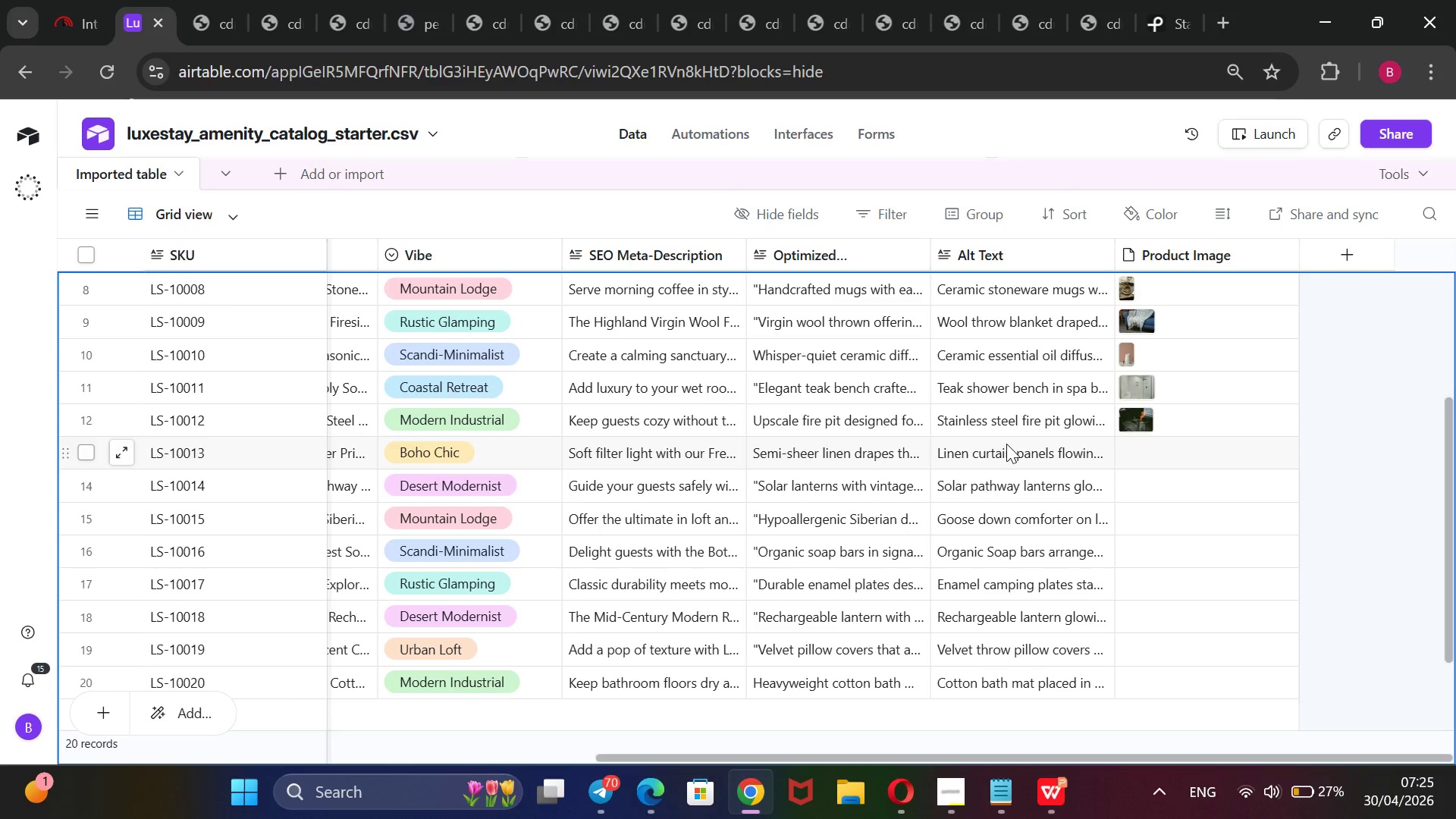 
scroll: coordinate [1006, 444], scroll_direction: down, amount: 4.0